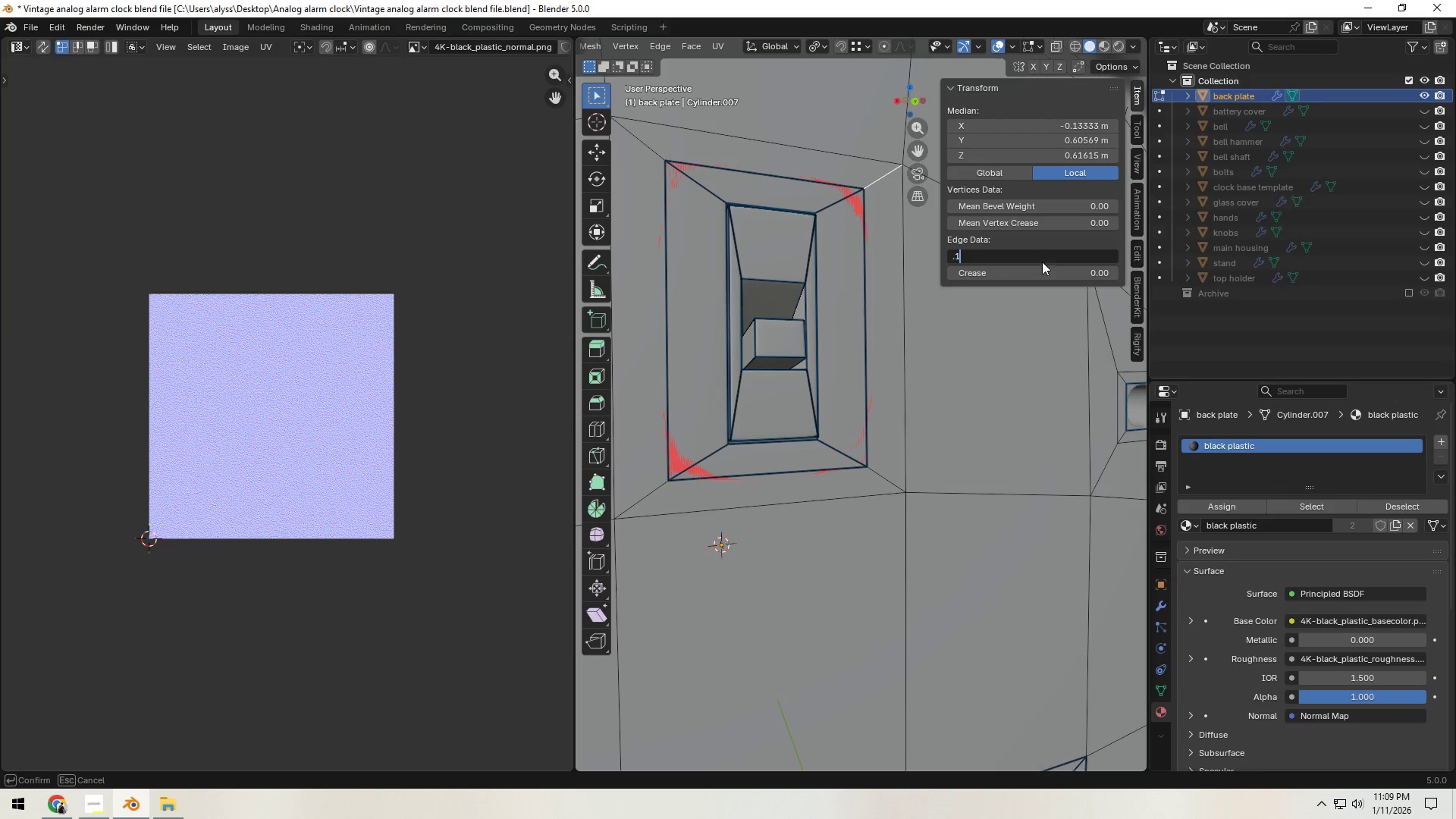 
key(NumpadEnter)
 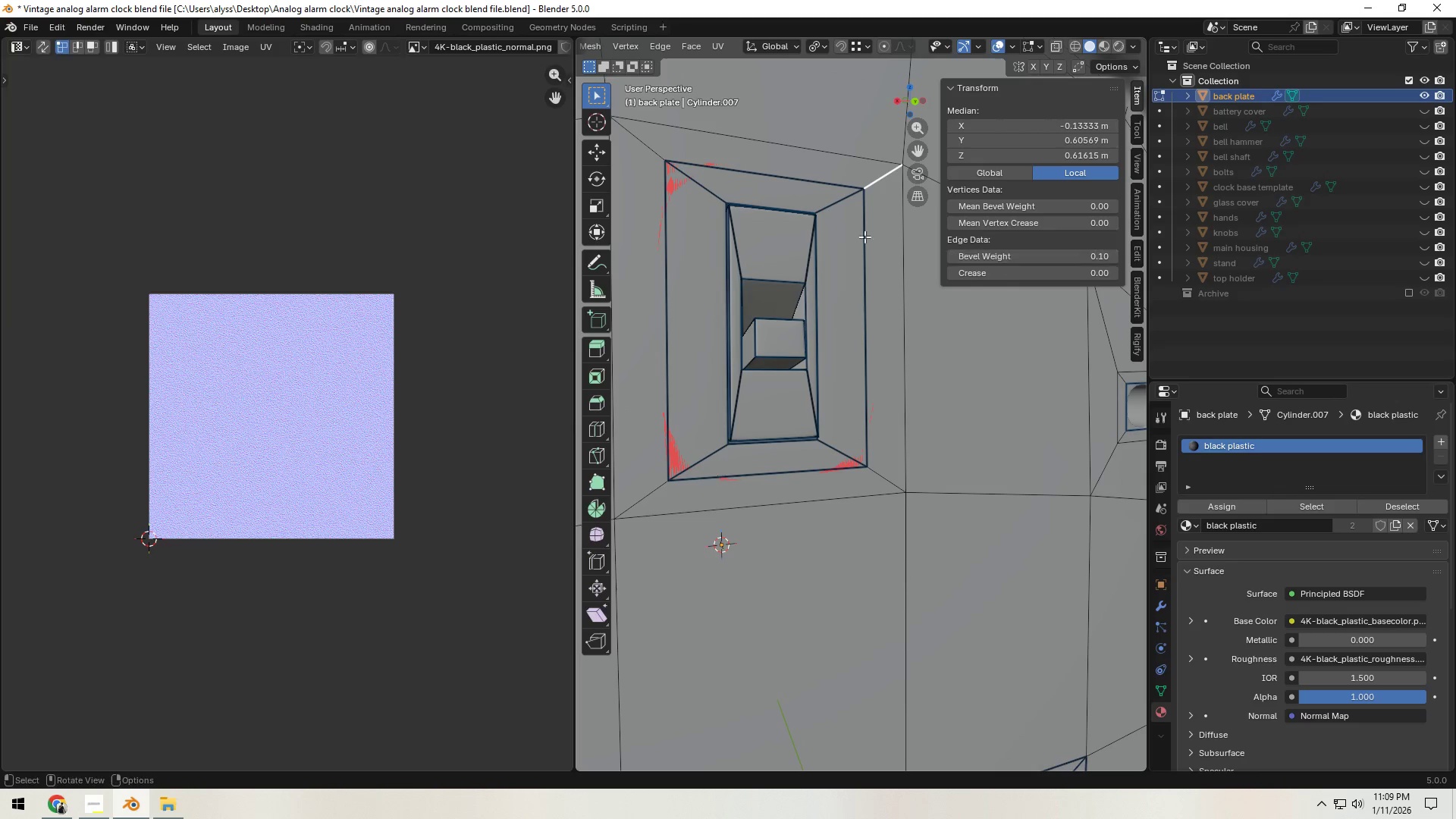 
scroll: coordinate [703, 282], scroll_direction: down, amount: 2.0
 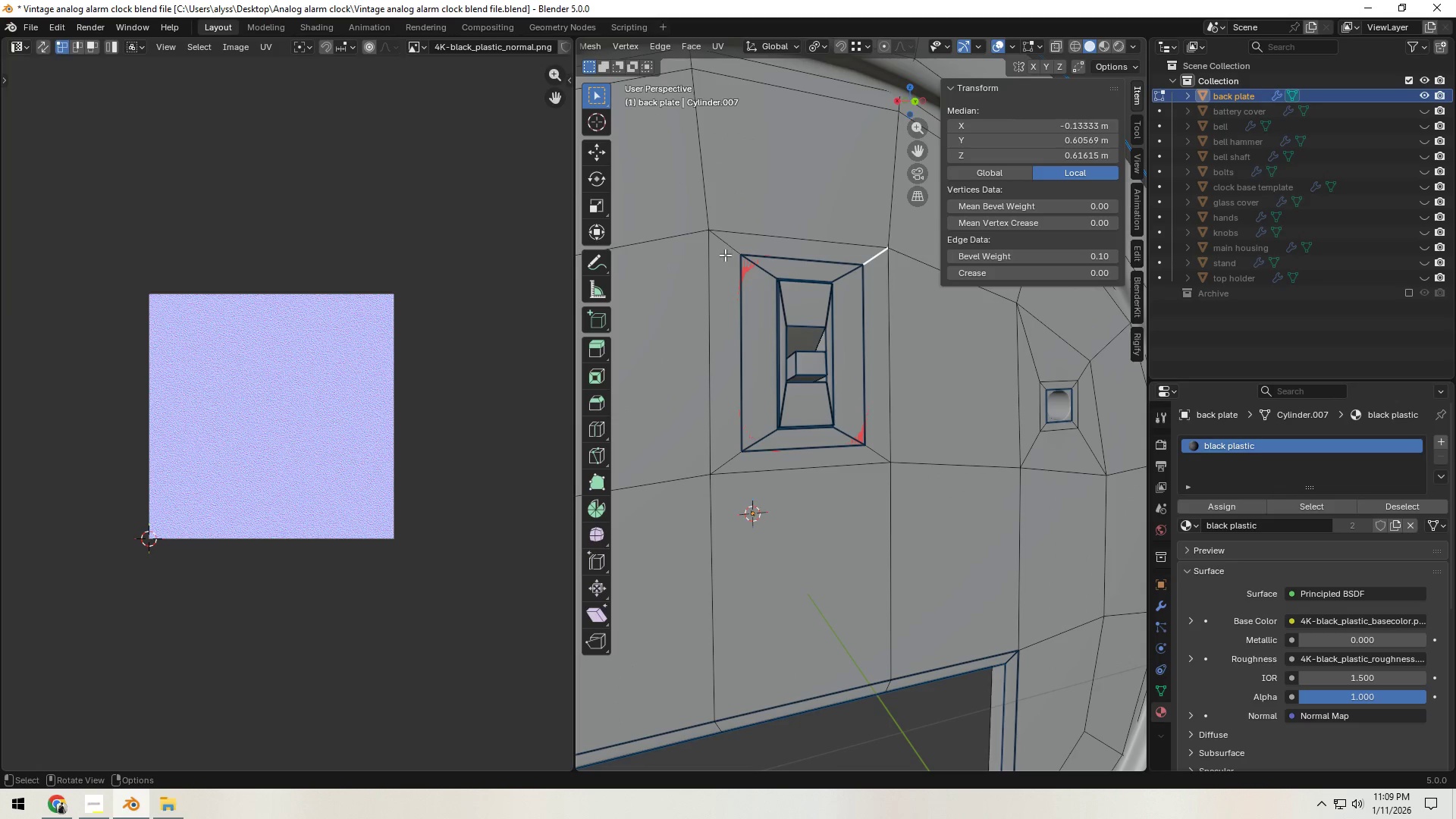 
left_click([725, 253])
 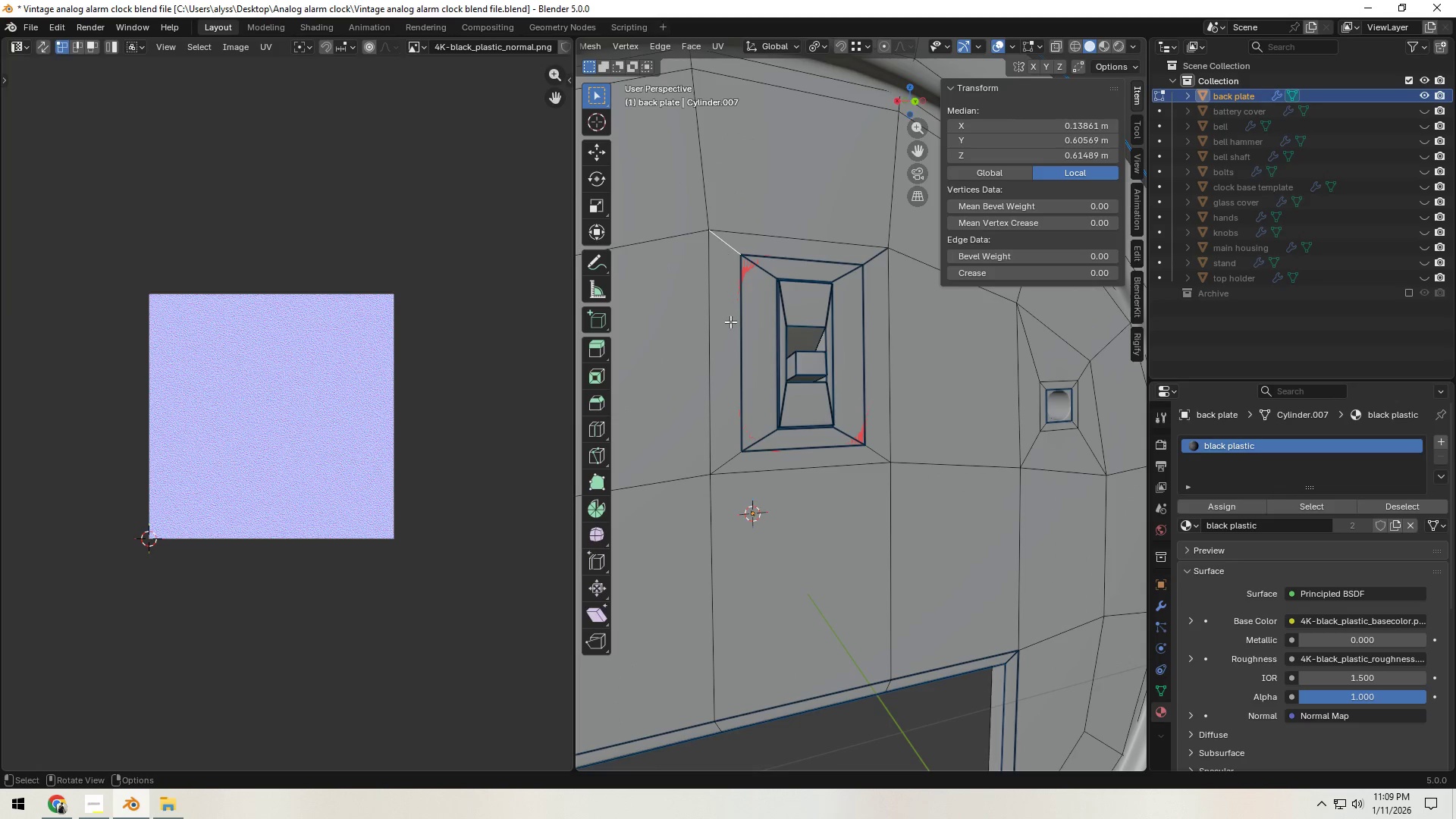 
hold_key(key=ShiftLeft, duration=1.25)
left_click([730, 466])
 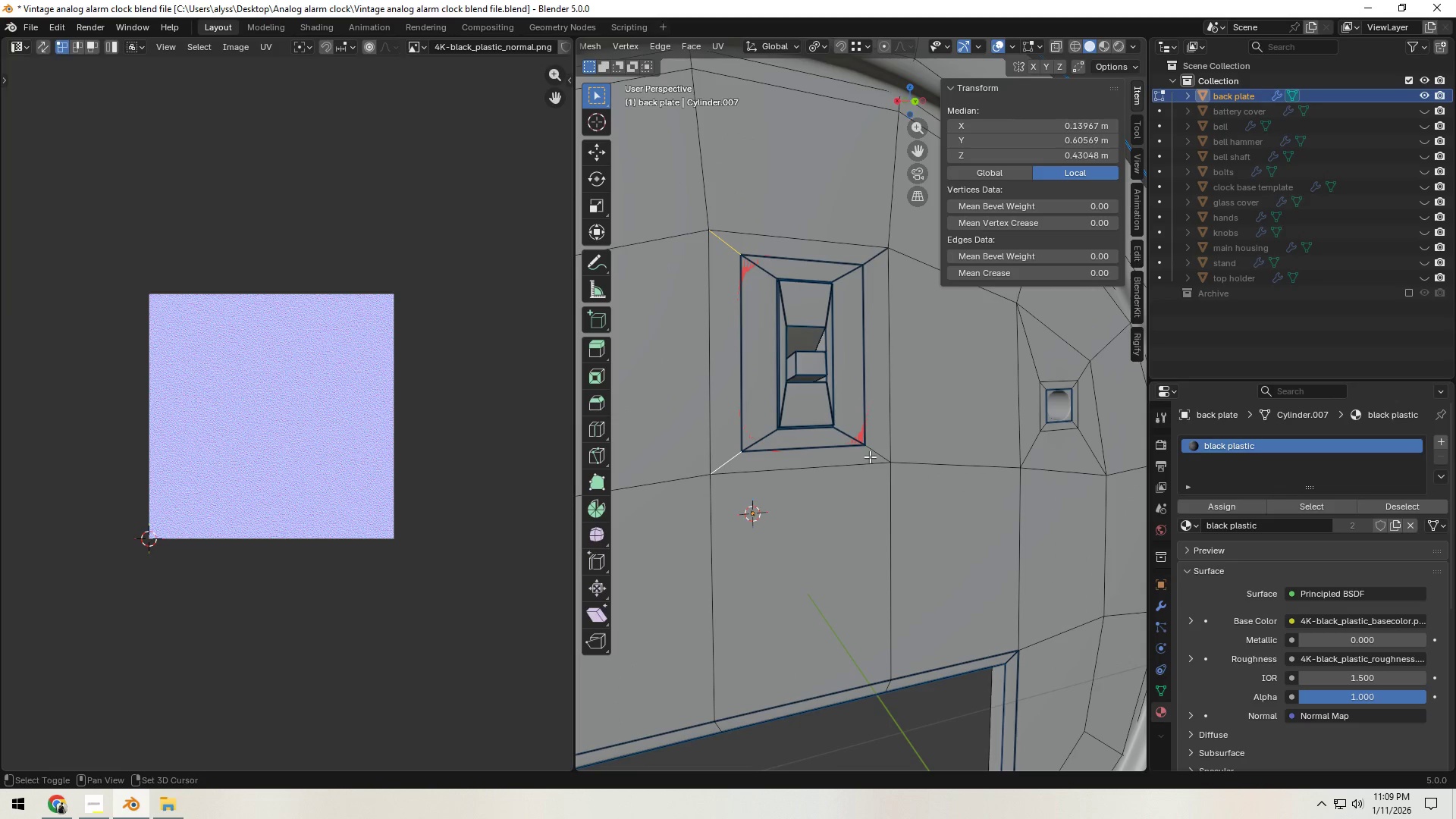 
left_click([876, 453])
 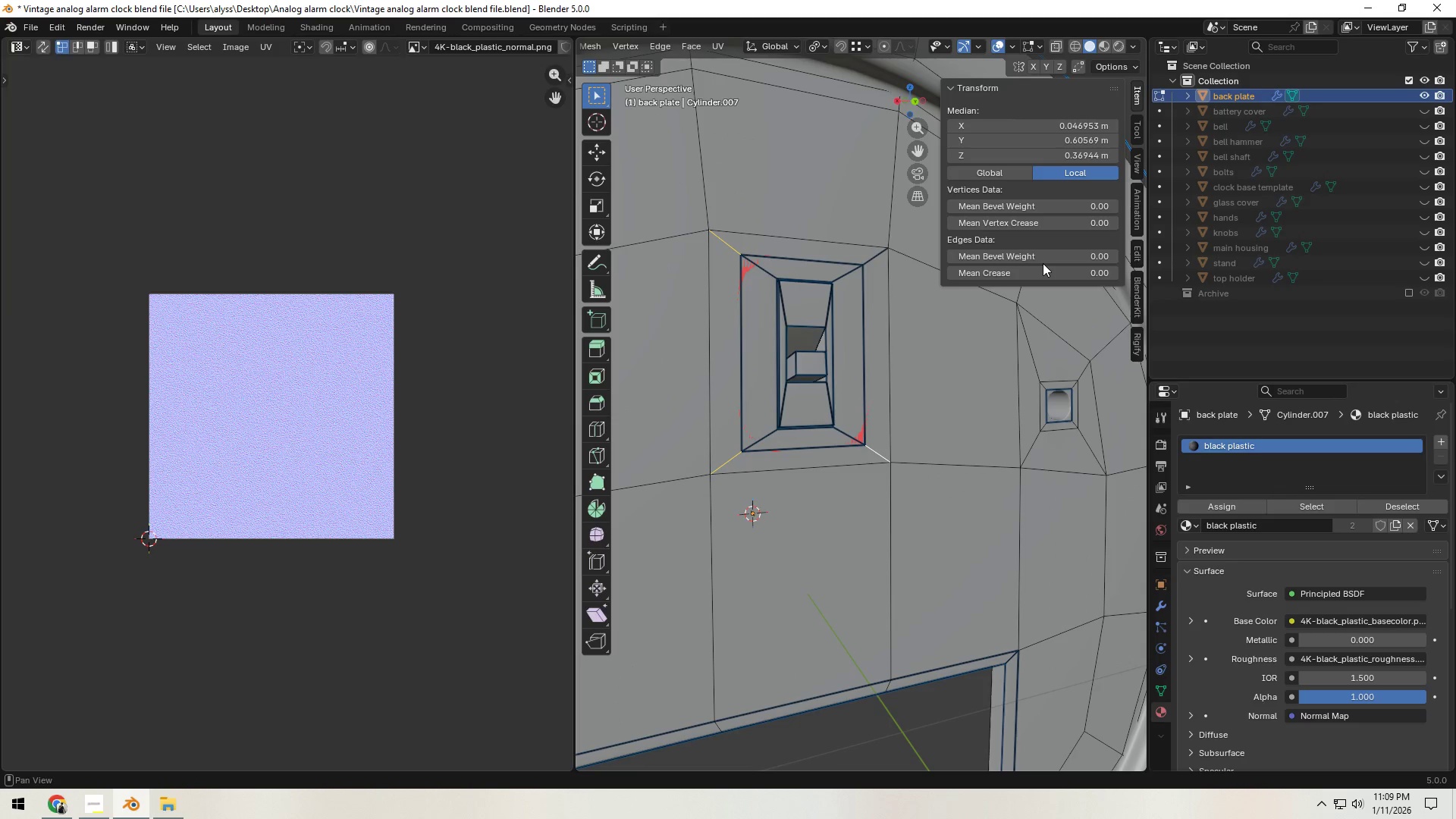 
double_click([1045, 256])
 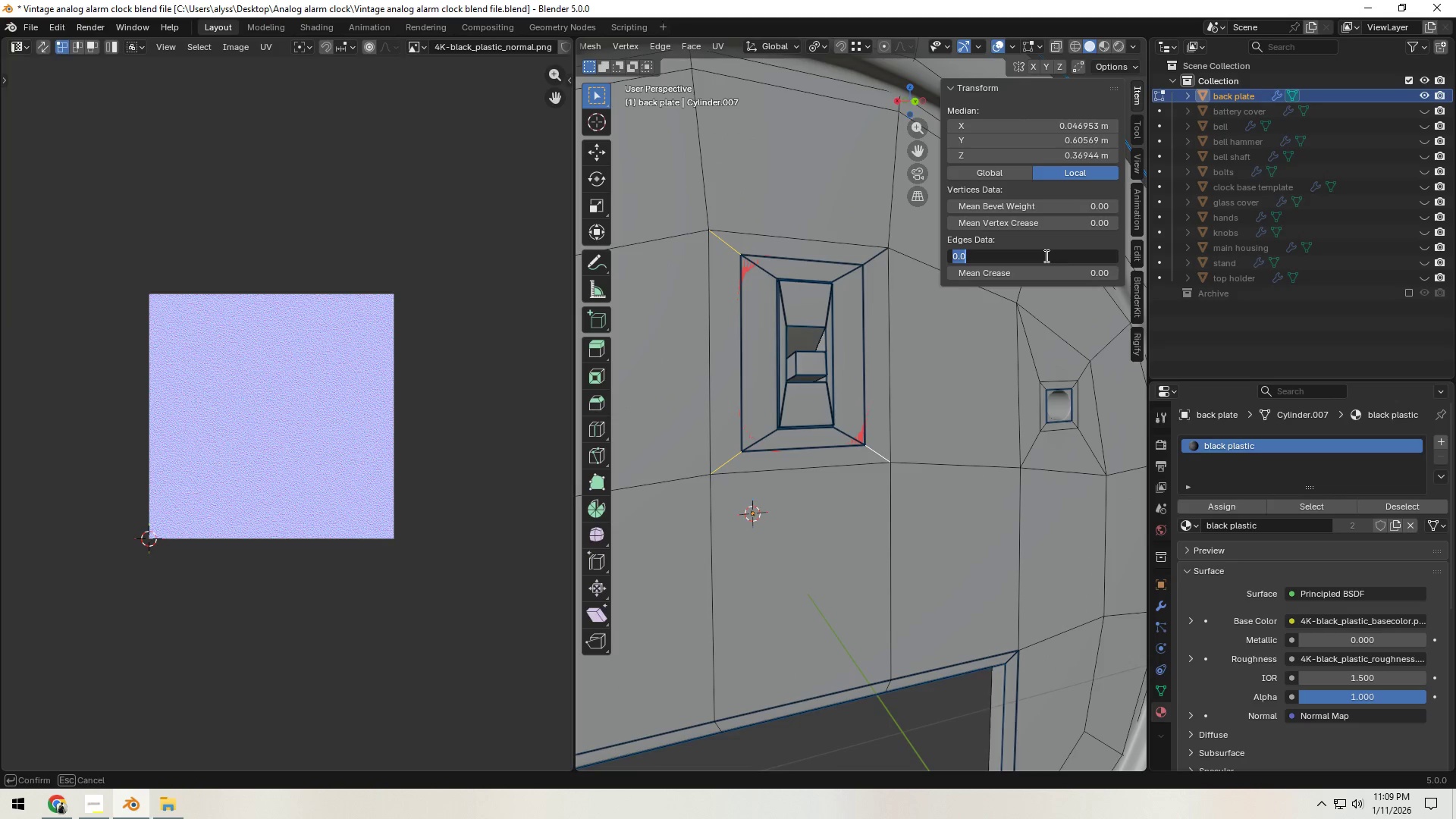 
key(NumpadDecimal)
 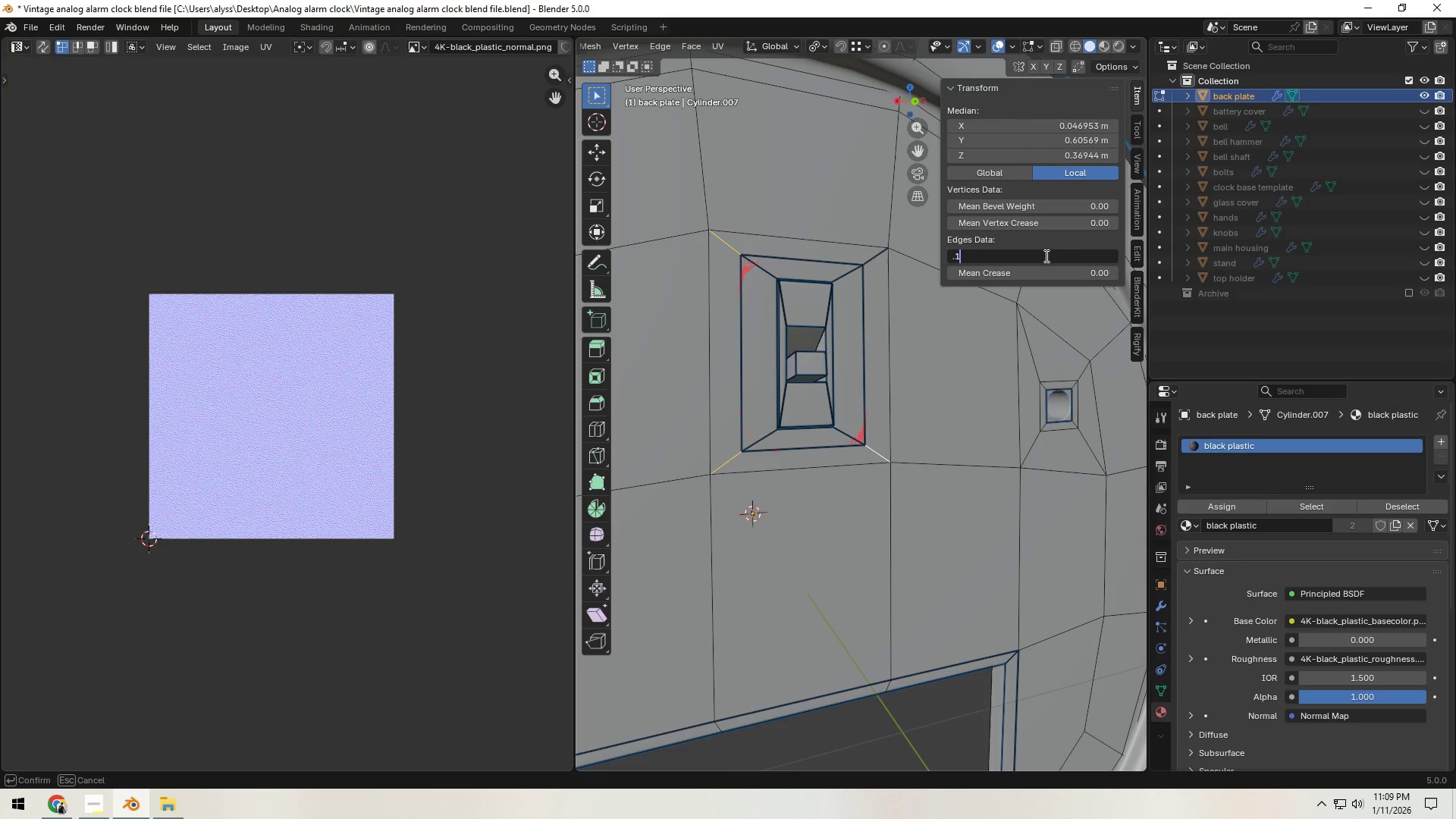 
key(Numpad1)
 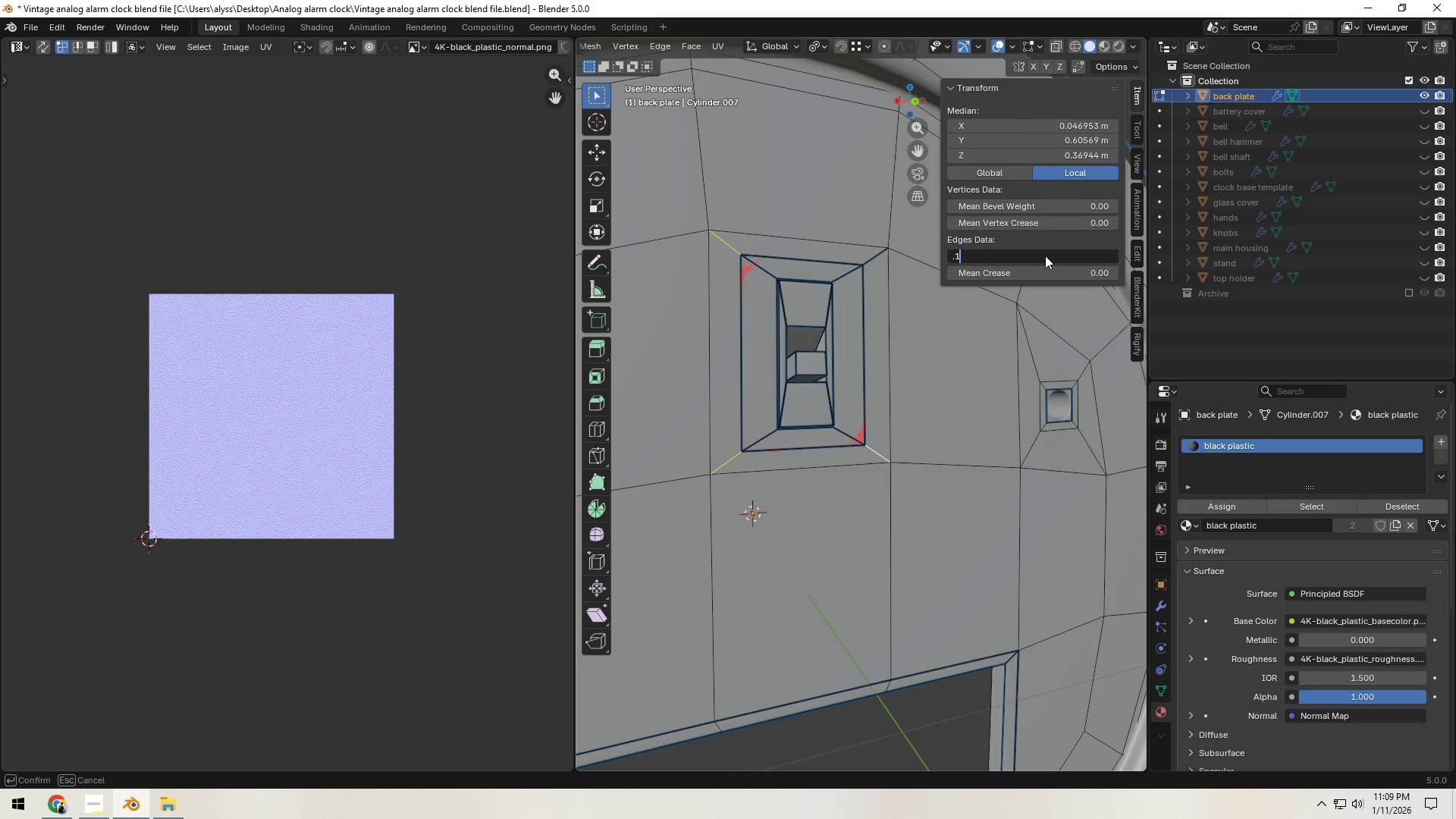 
key(NumpadEnter)
 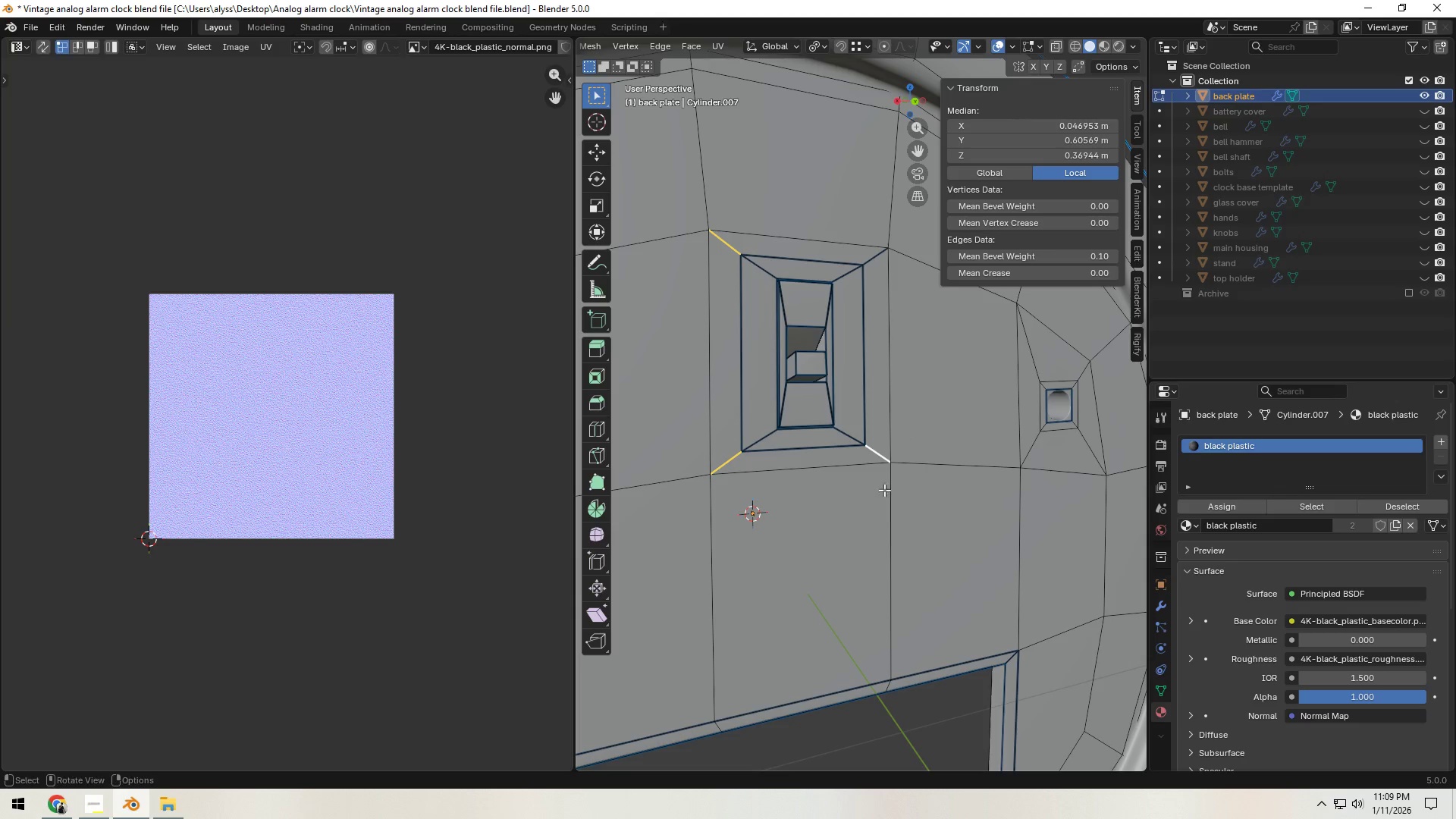 
key(Tab)
 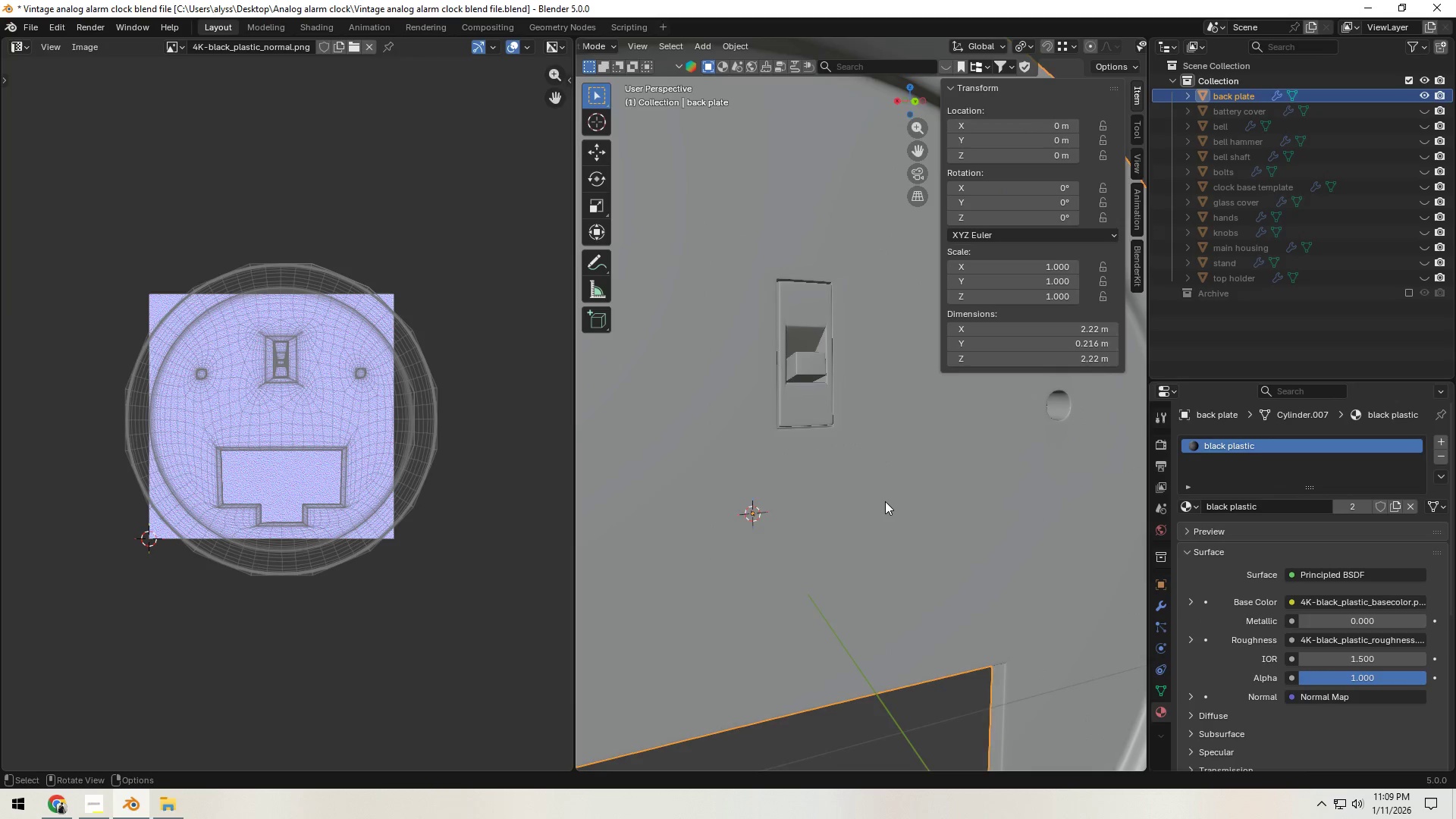 
scroll: coordinate [886, 500], scroll_direction: down, amount: 4.0
 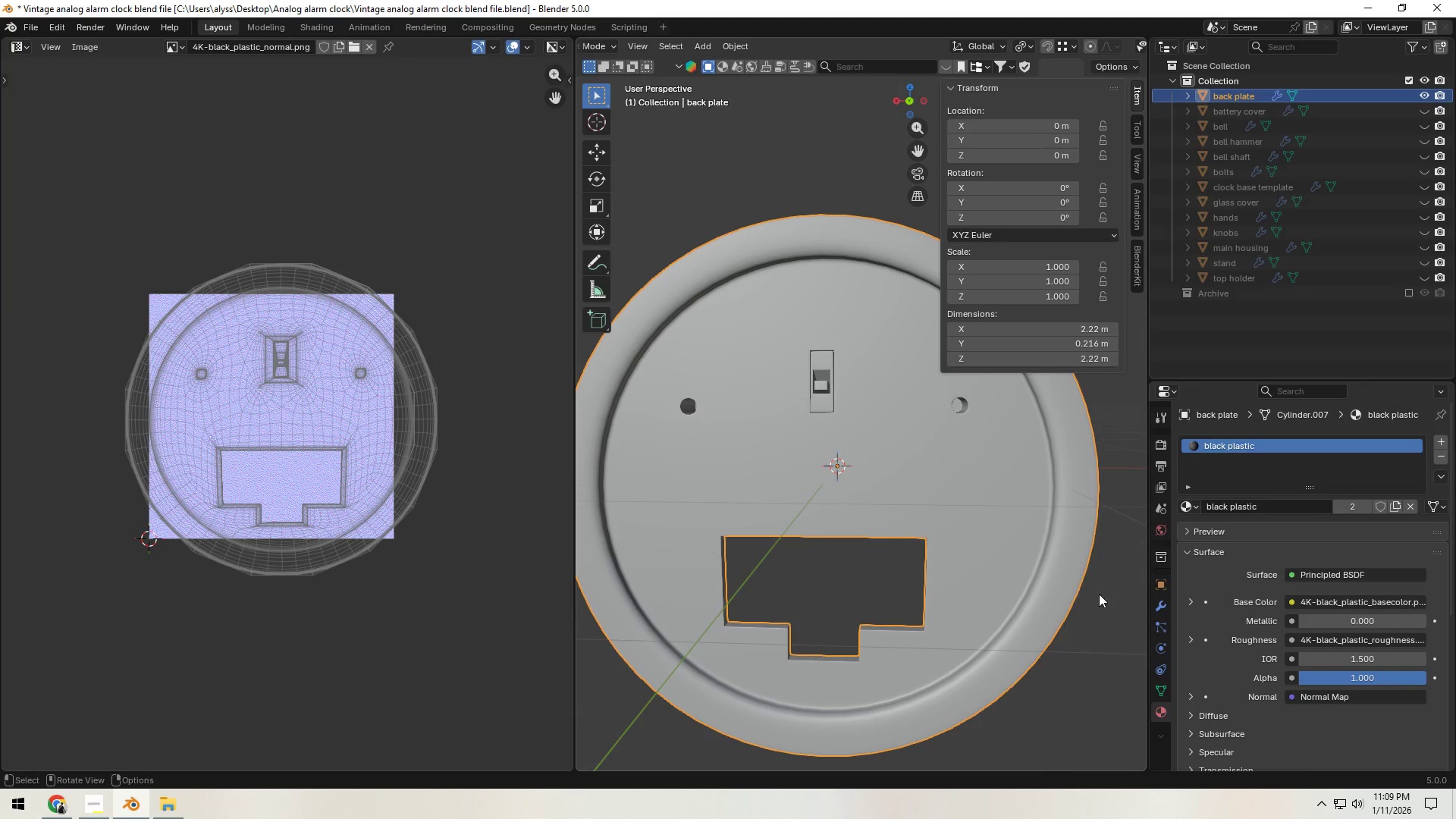 
left_click([1116, 618])
 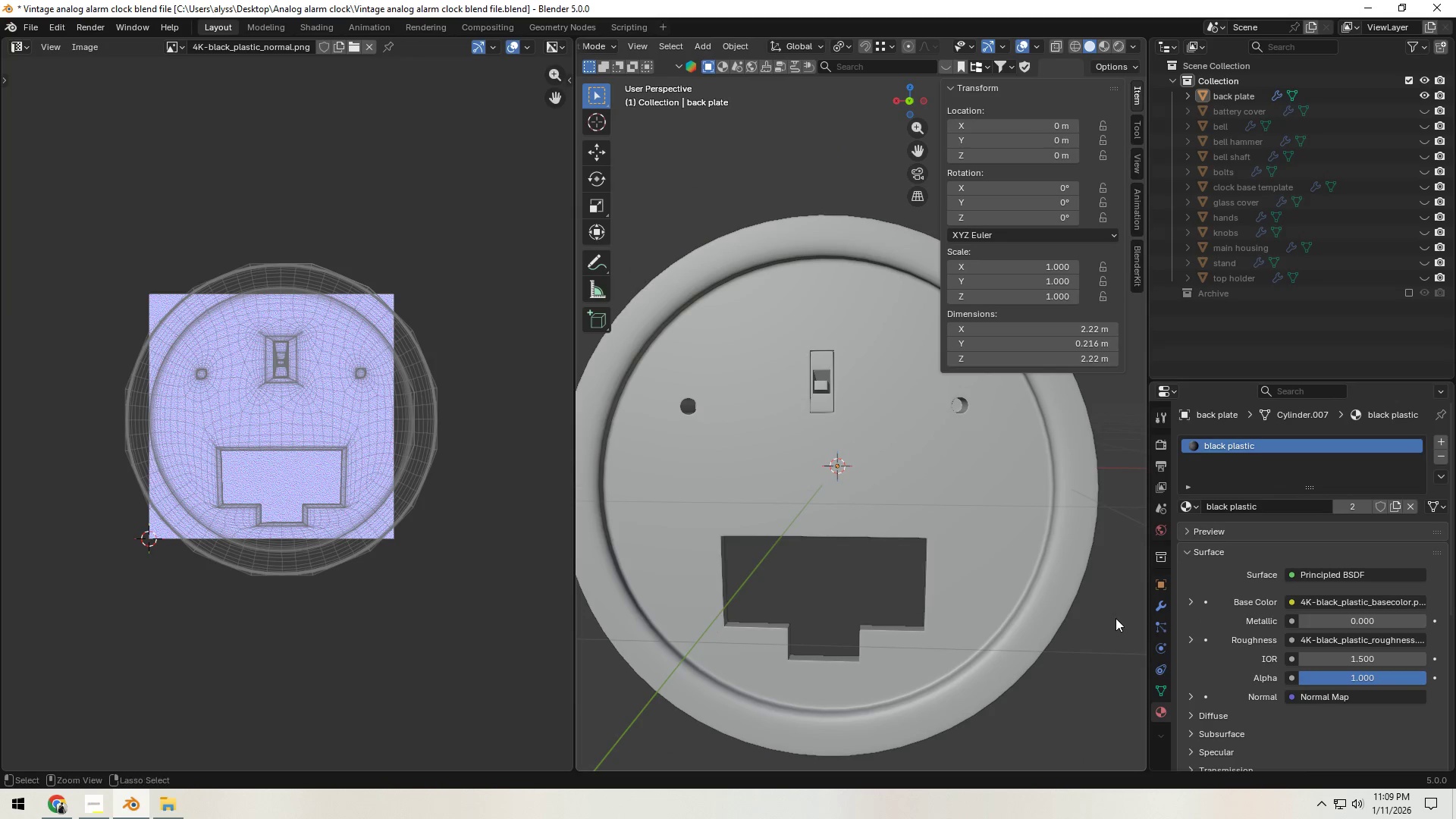 
key(Control+S)
 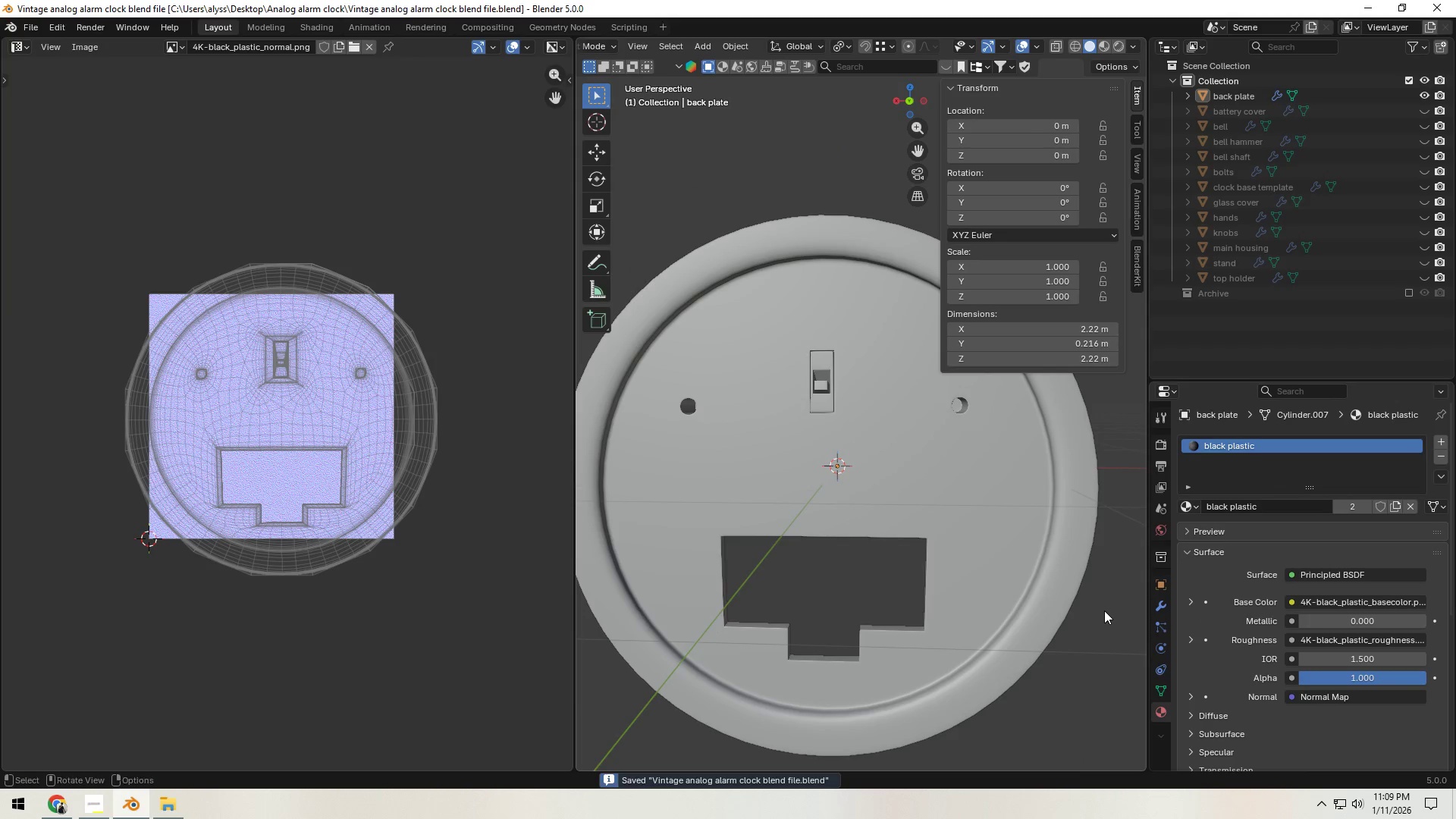 
scroll: coordinate [830, 611], scroll_direction: down, amount: 4.0
 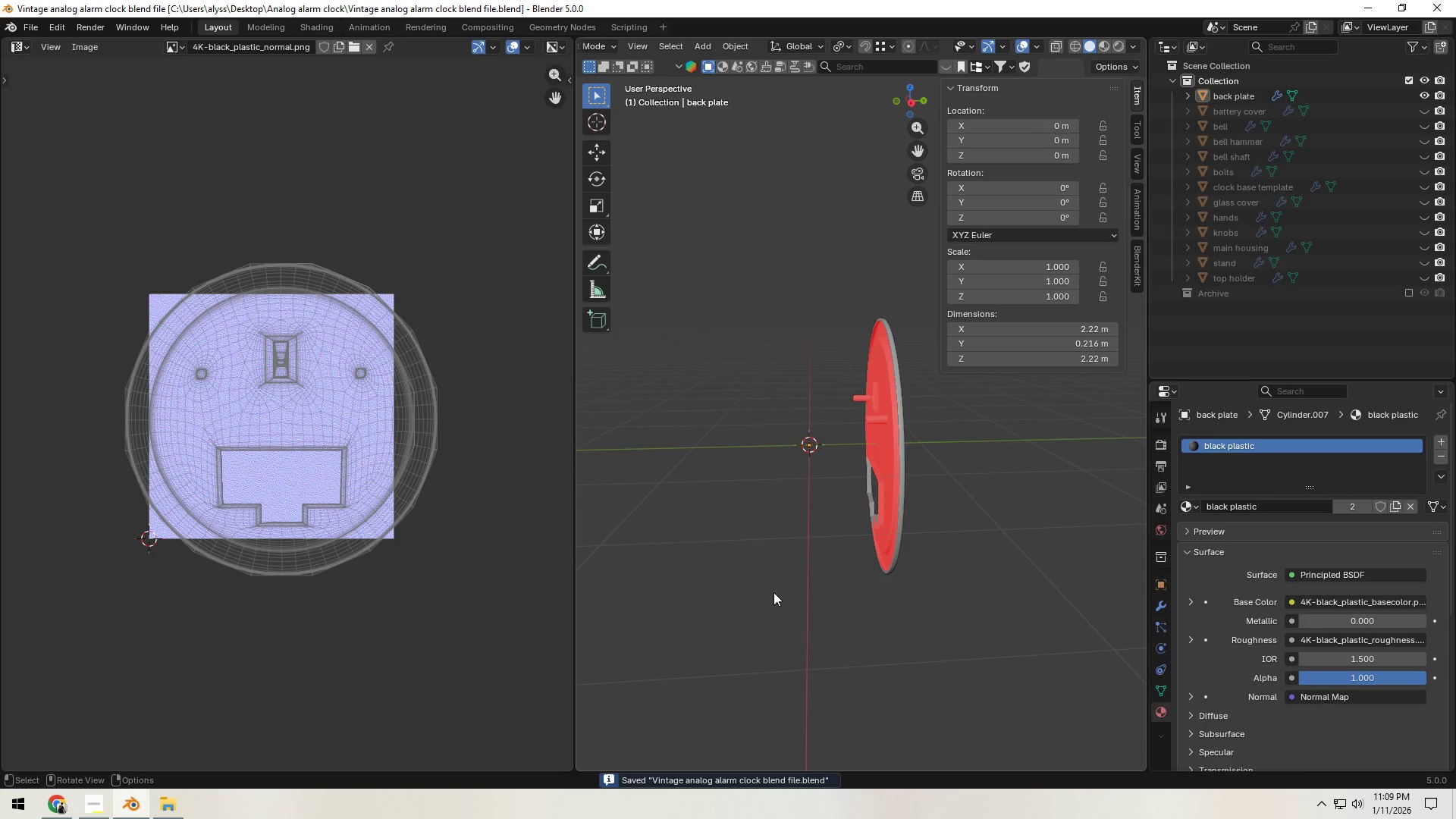 
key(Alt+H)
 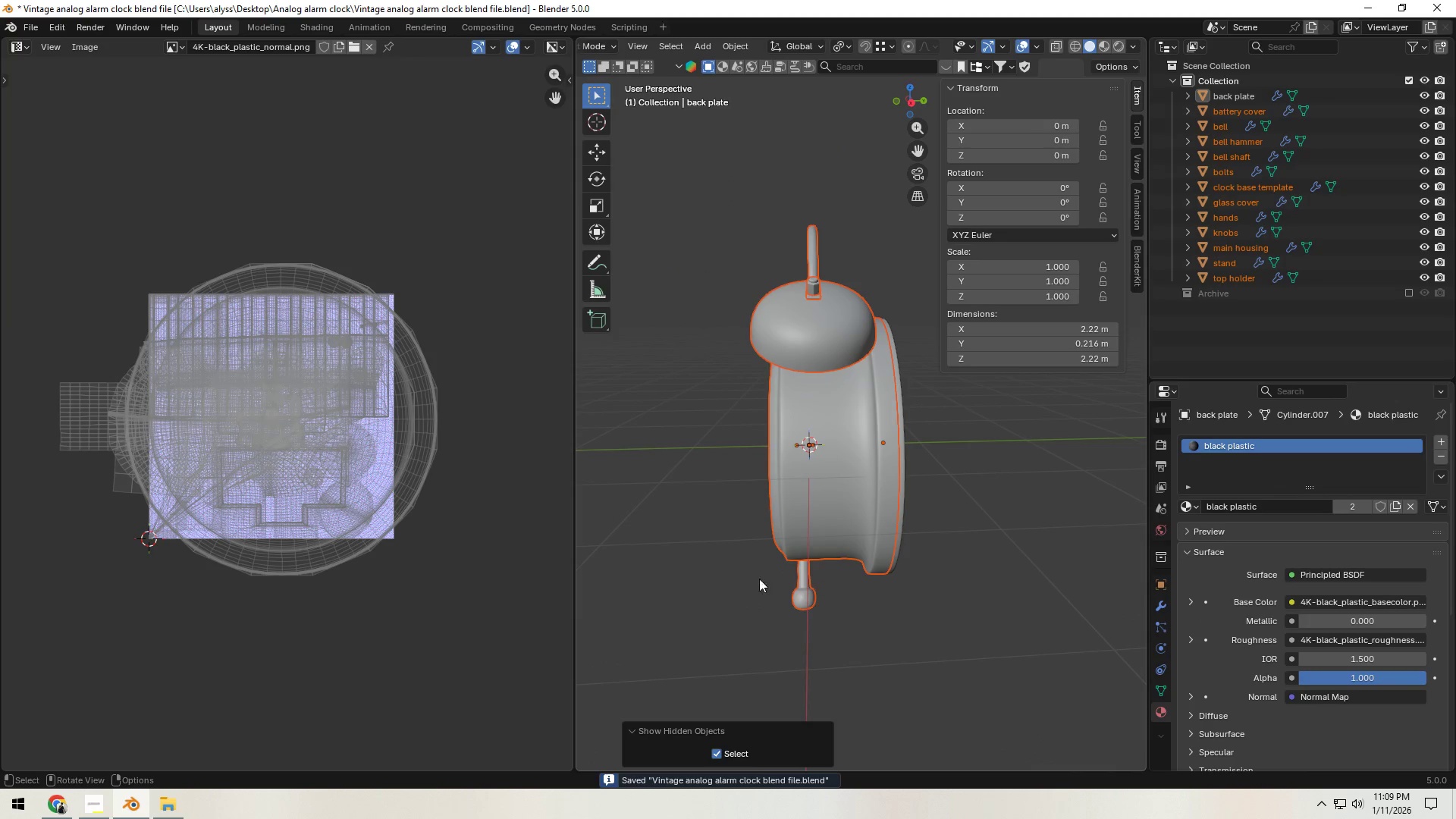 
left_click([649, 531])
 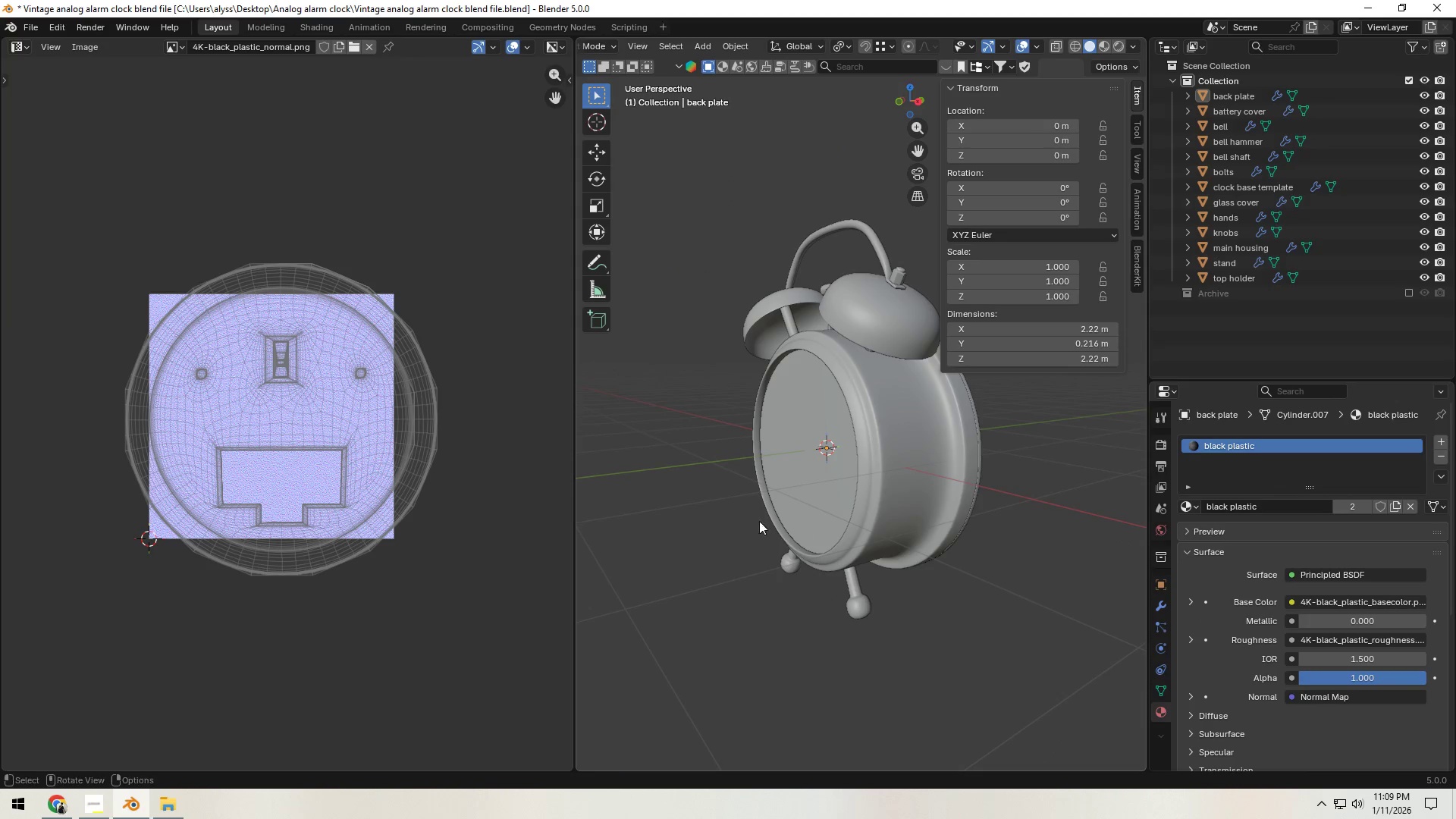 
left_click([914, 488])
 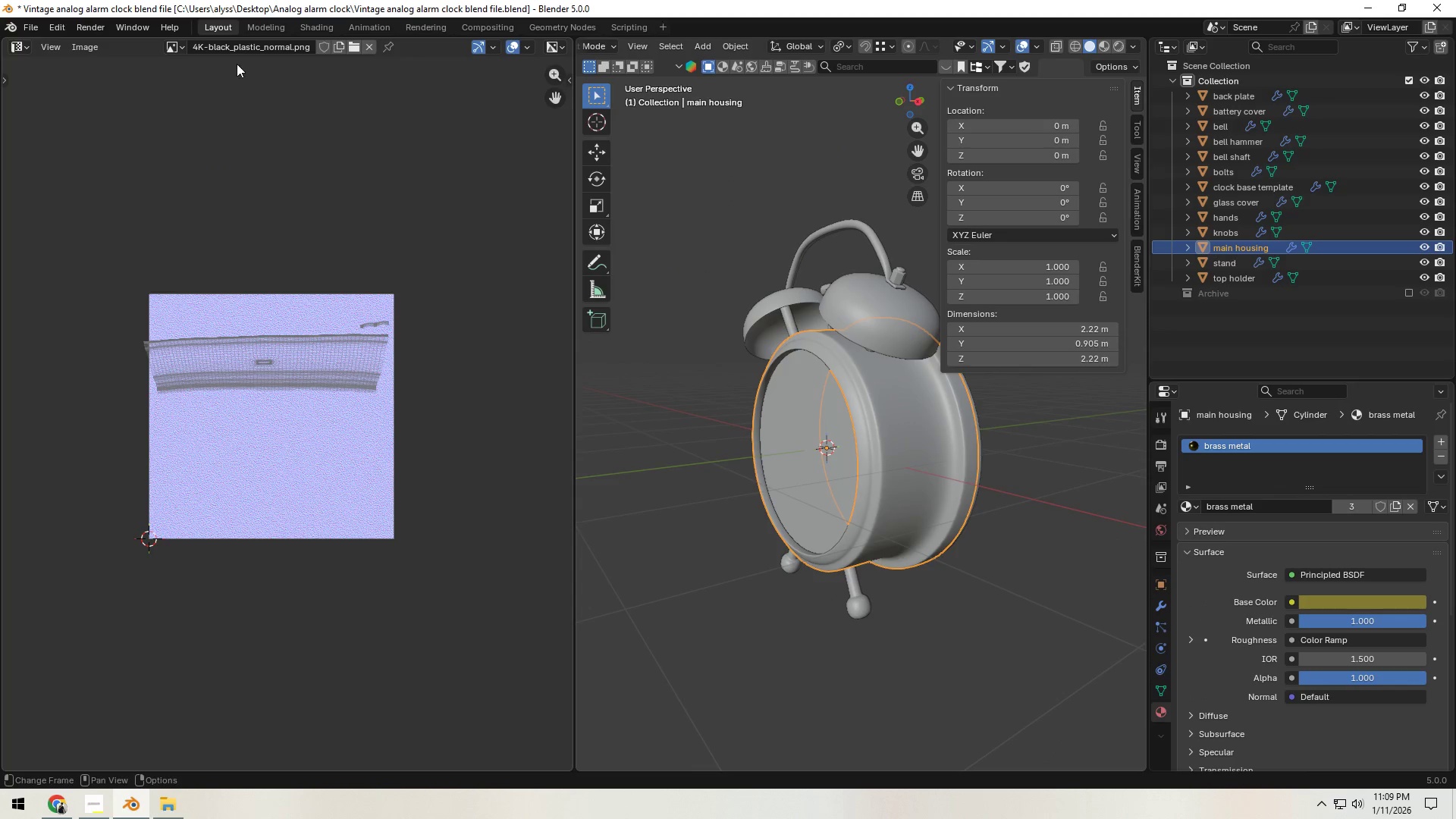 
left_click([312, 27])
 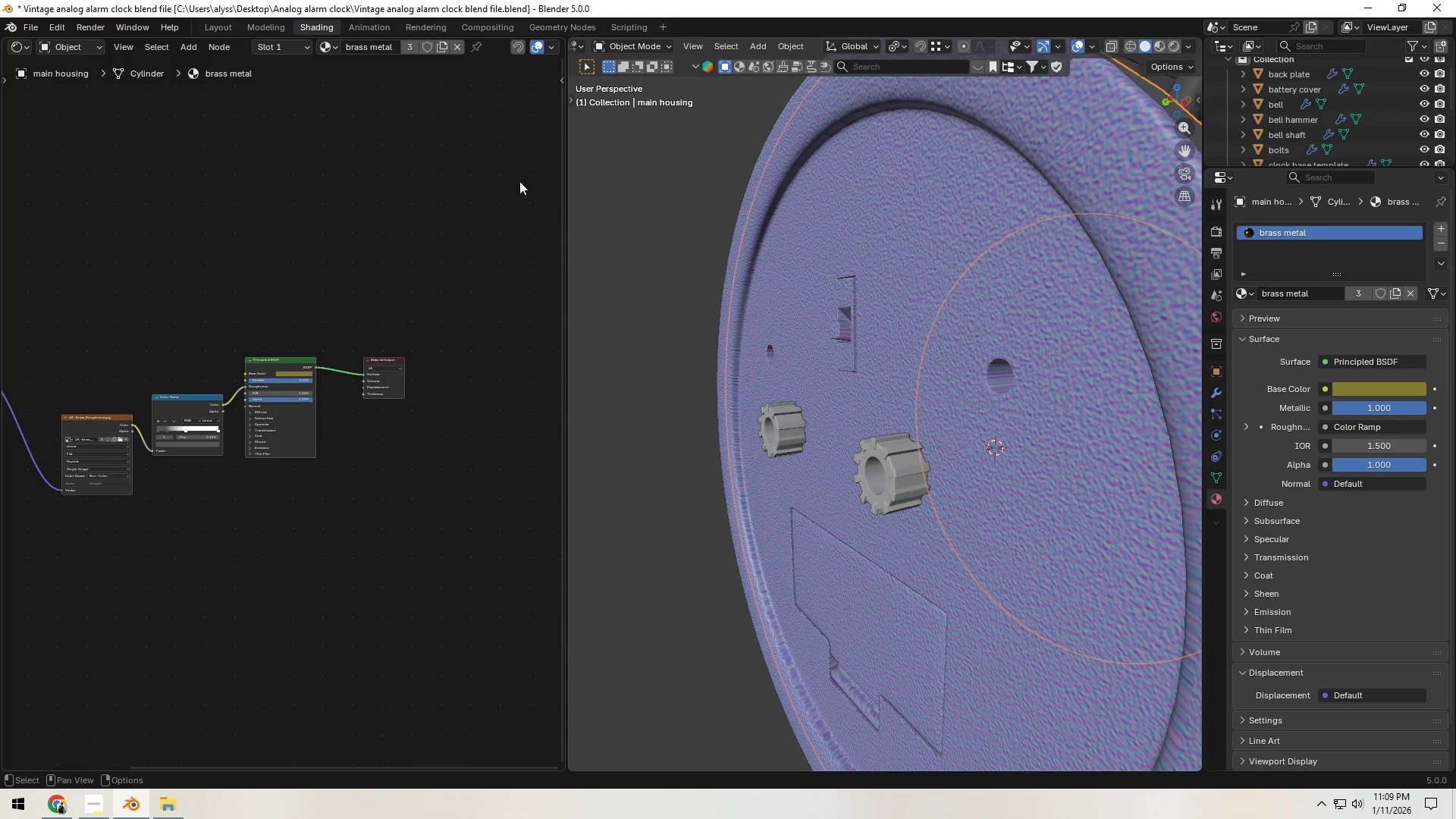 
scroll: coordinate [827, 372], scroll_direction: down, amount: 4.0
 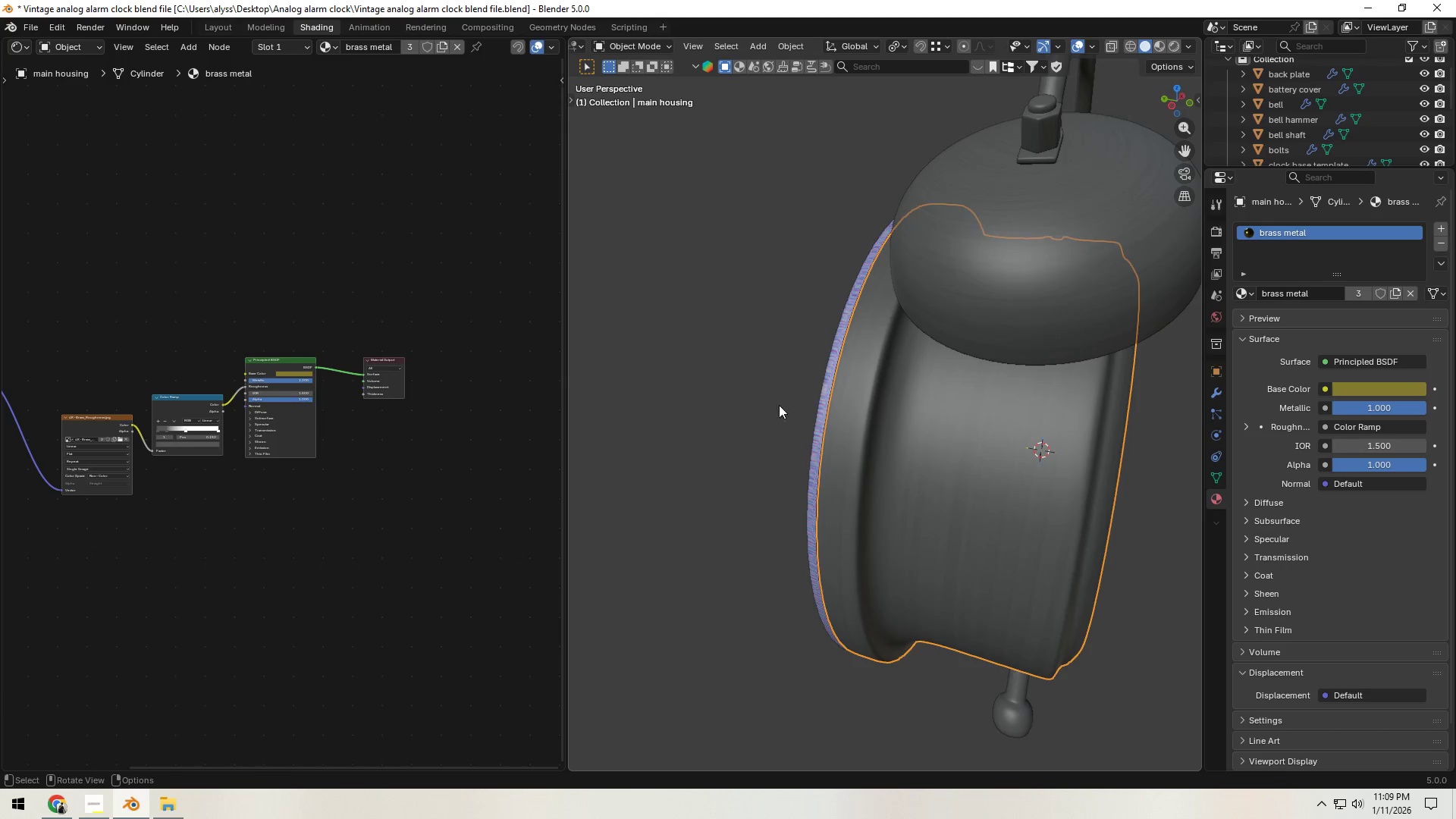 
left_click([1014, 463])
 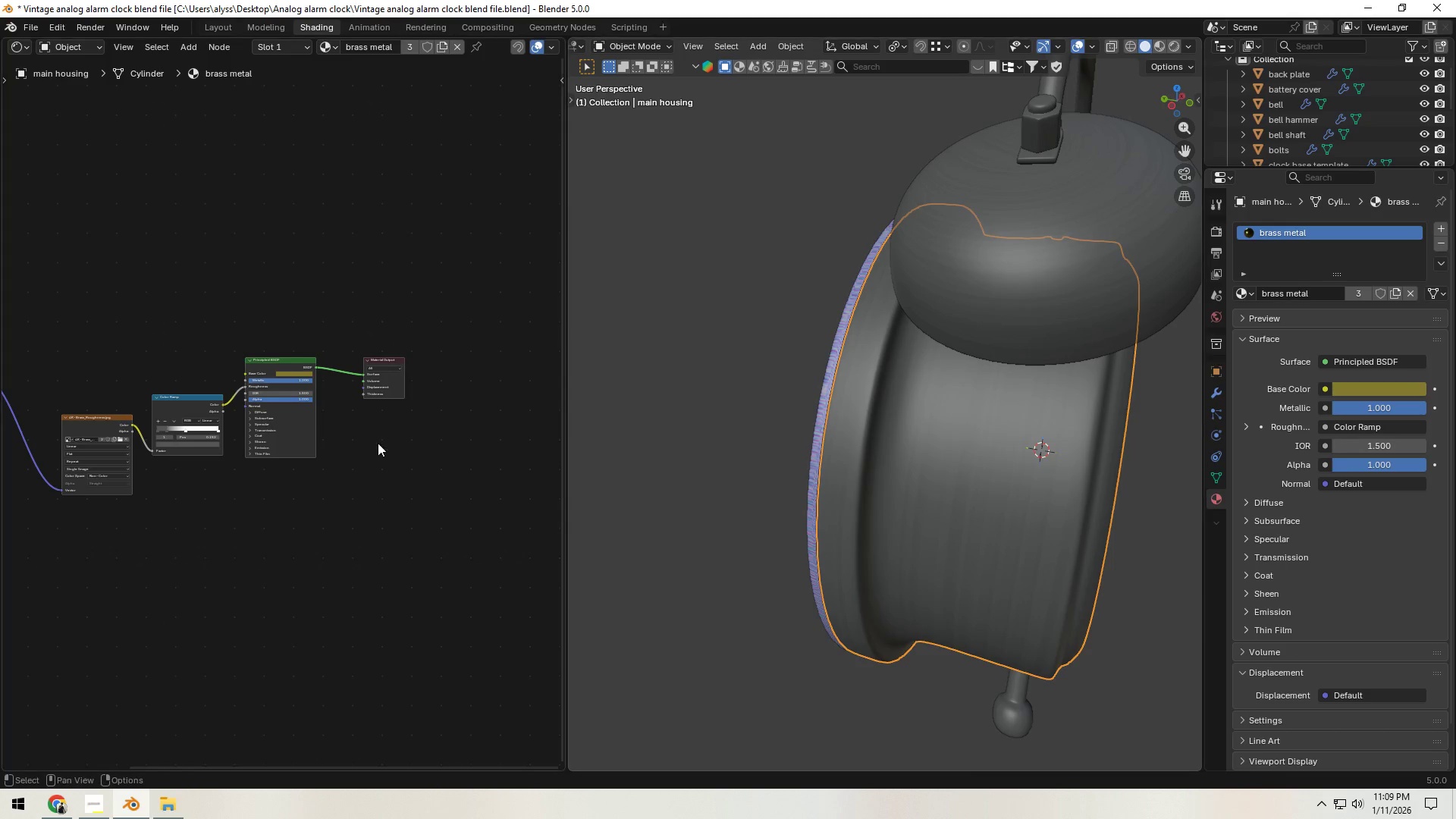 
scroll: coordinate [312, 439], scroll_direction: up, amount: 12.0
 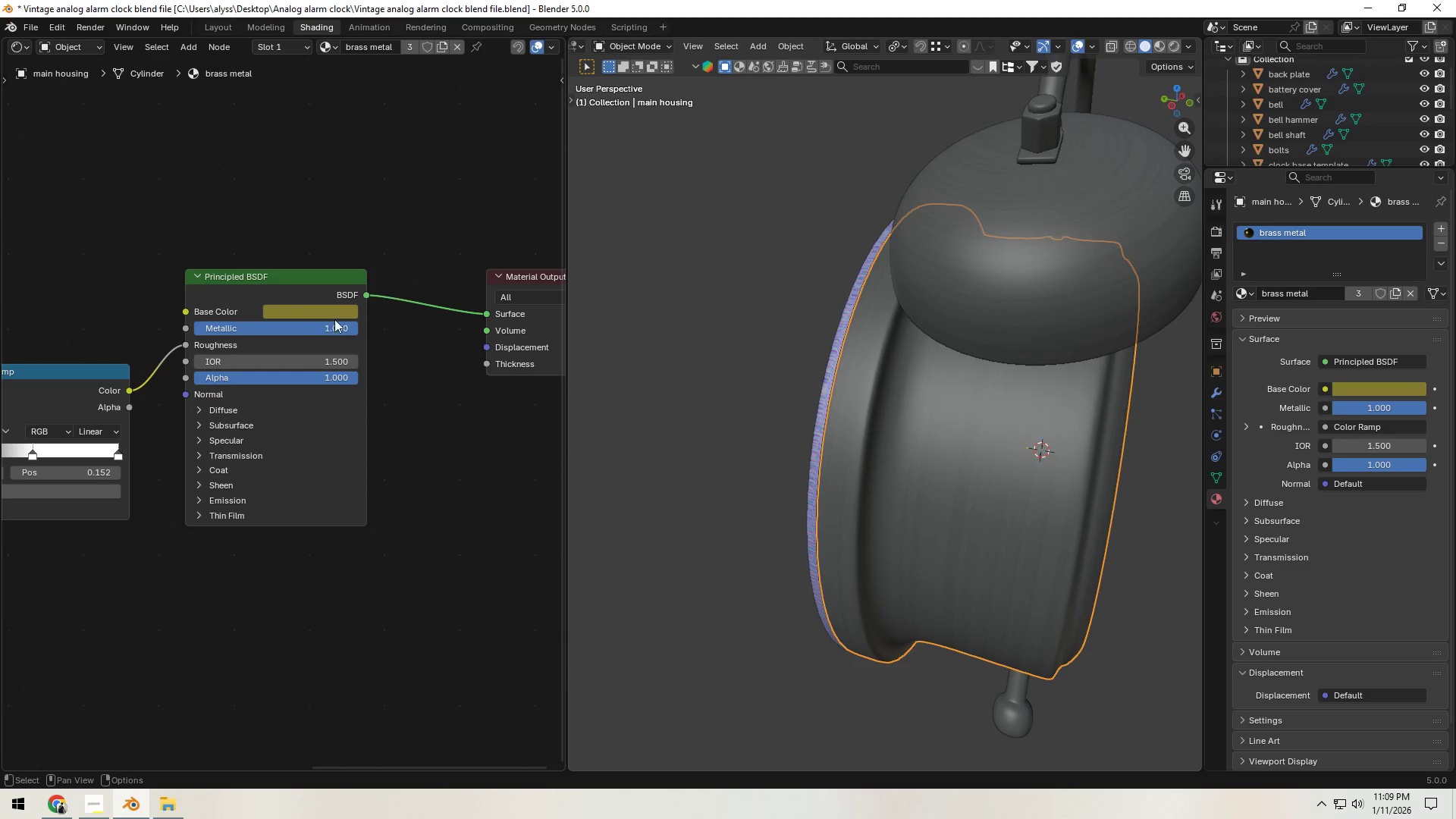 
left_click([334, 311])
 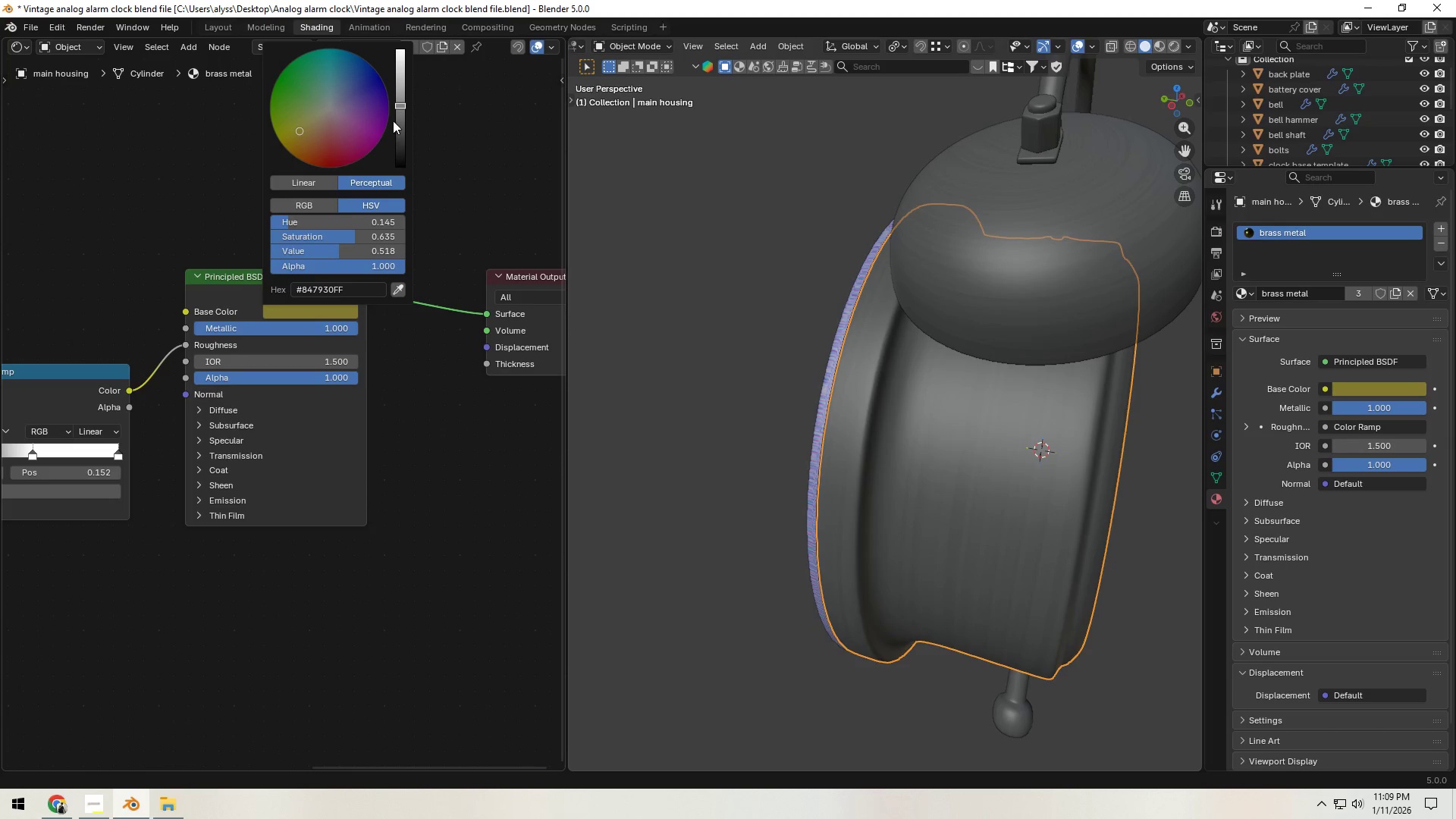 
left_click_drag(start_coordinate=[400, 104], to_coordinate=[399, 91])
 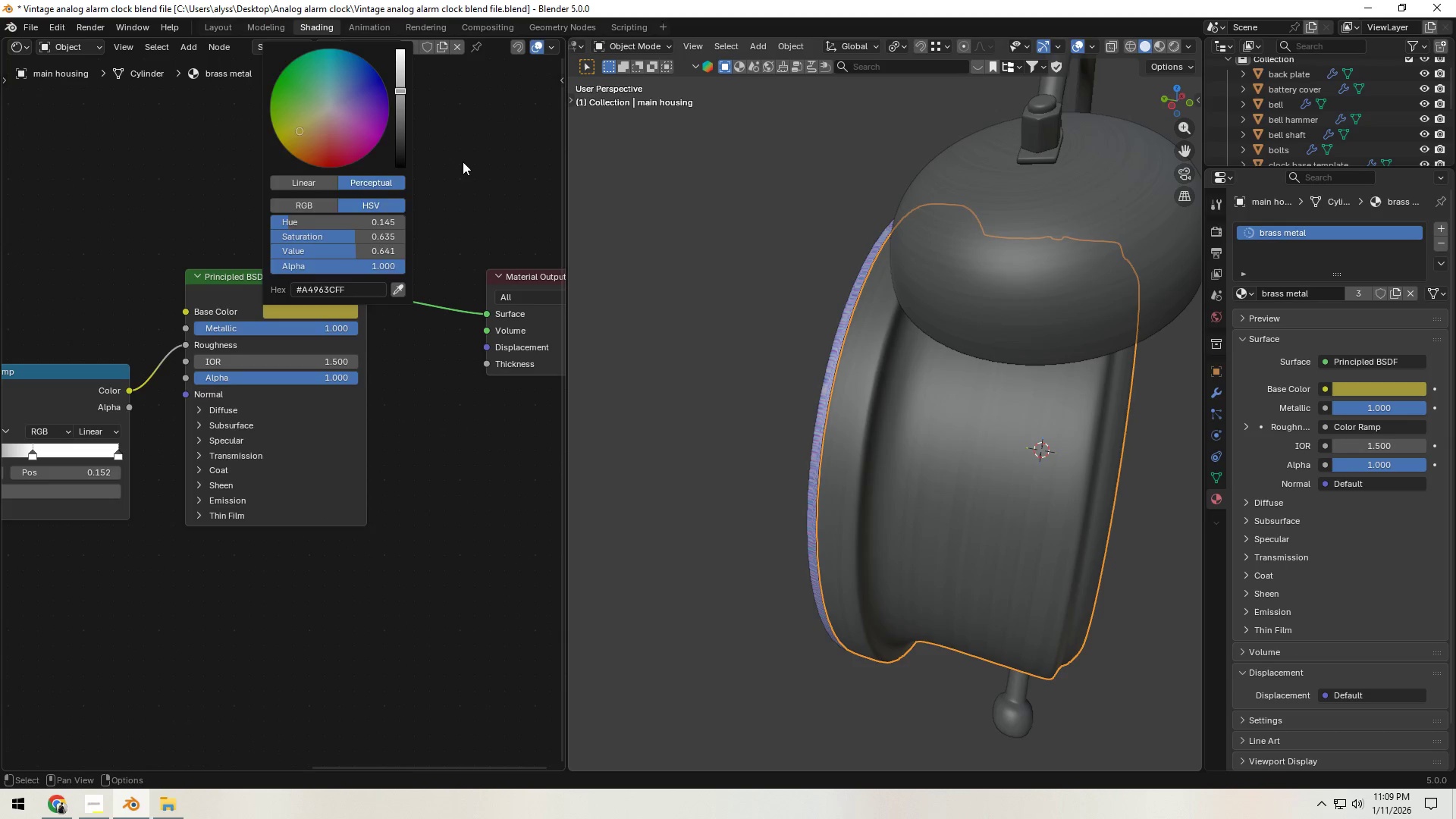 
left_click([463, 162])
 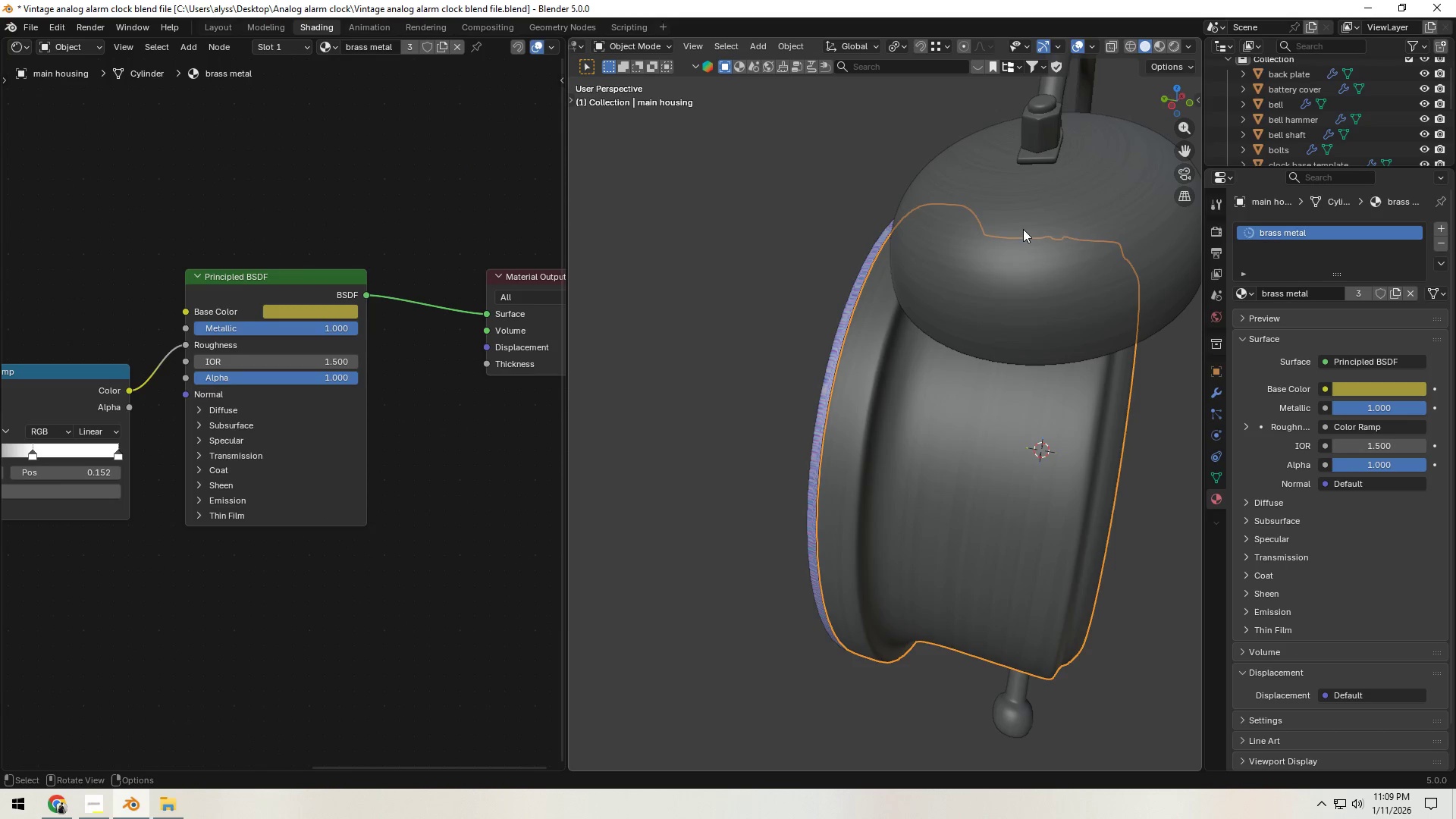 
left_click([1074, 234])
 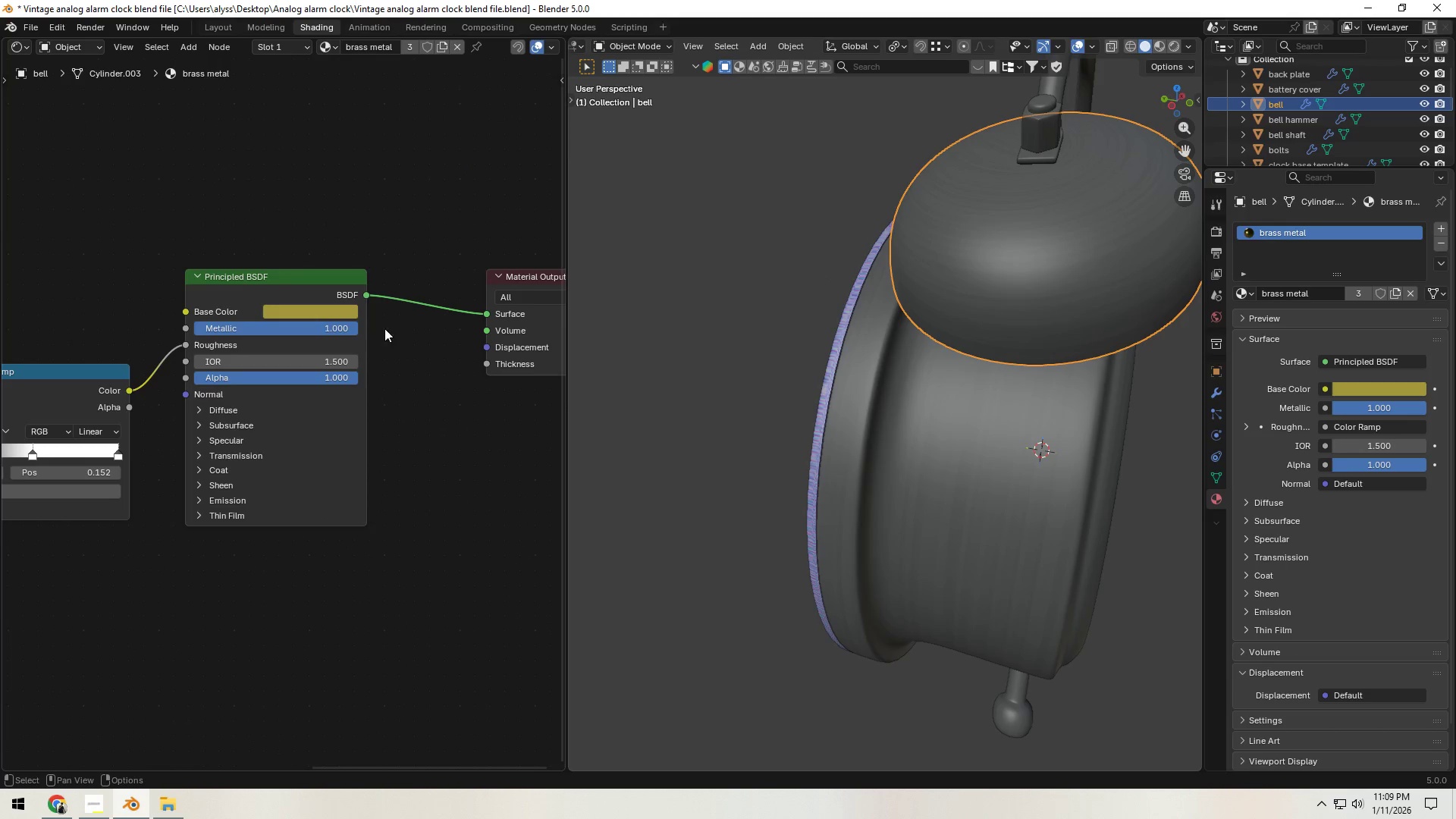 
left_click([962, 467])
 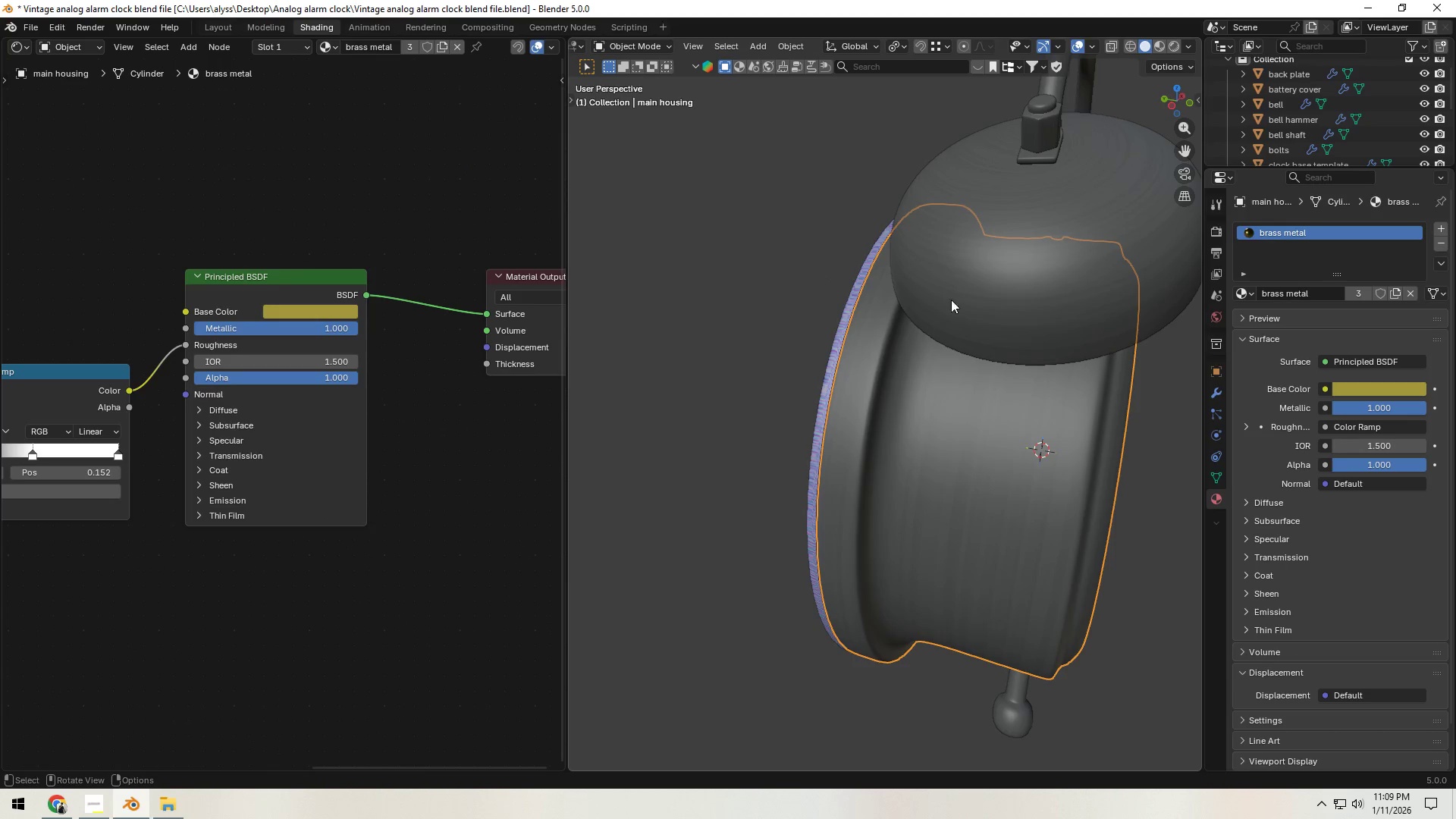 
left_click([972, 275])
 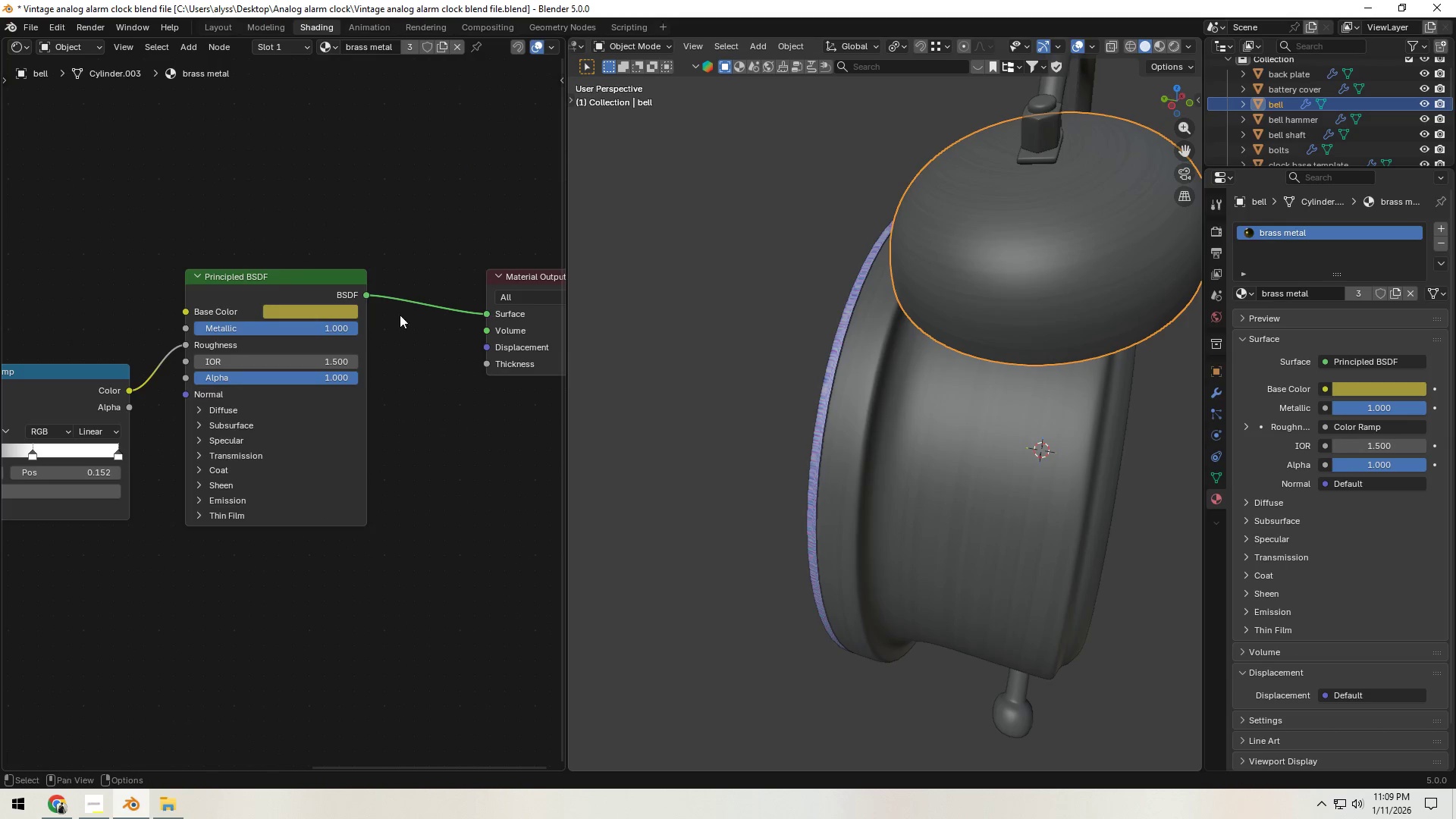 
left_click([344, 315])
 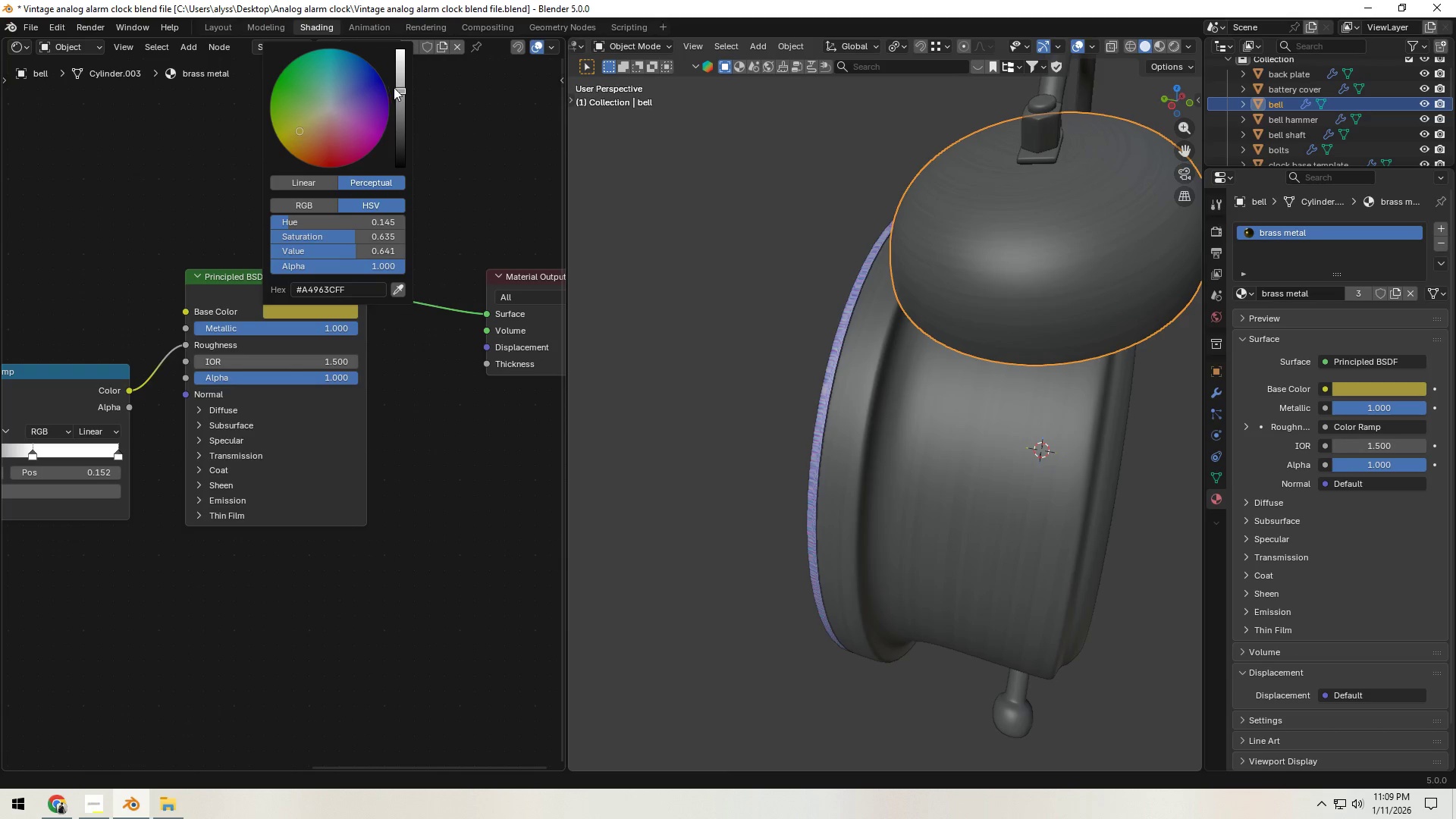 
left_click_drag(start_coordinate=[399, 87], to_coordinate=[403, 132])
 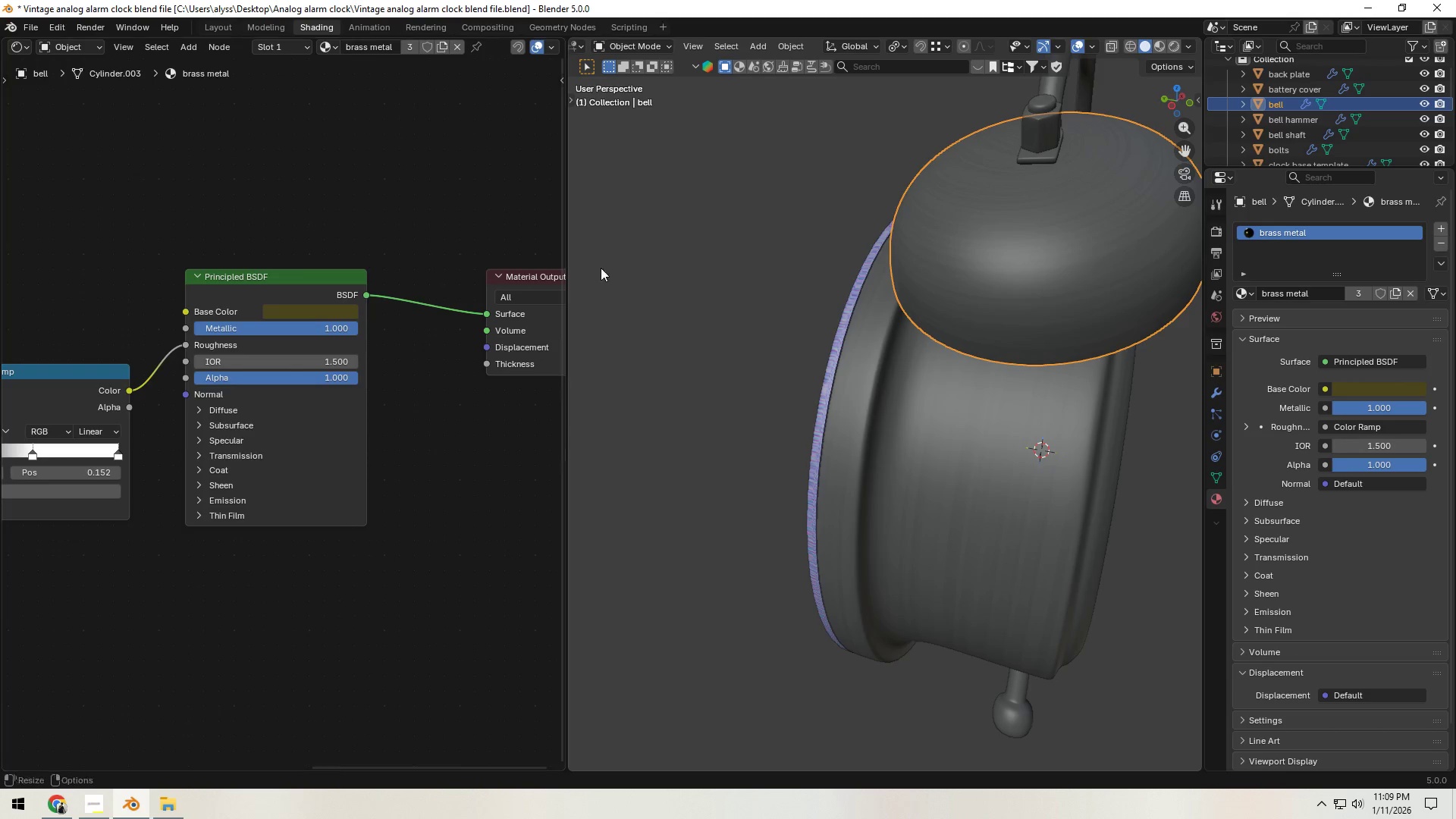 
left_click([813, 234])
 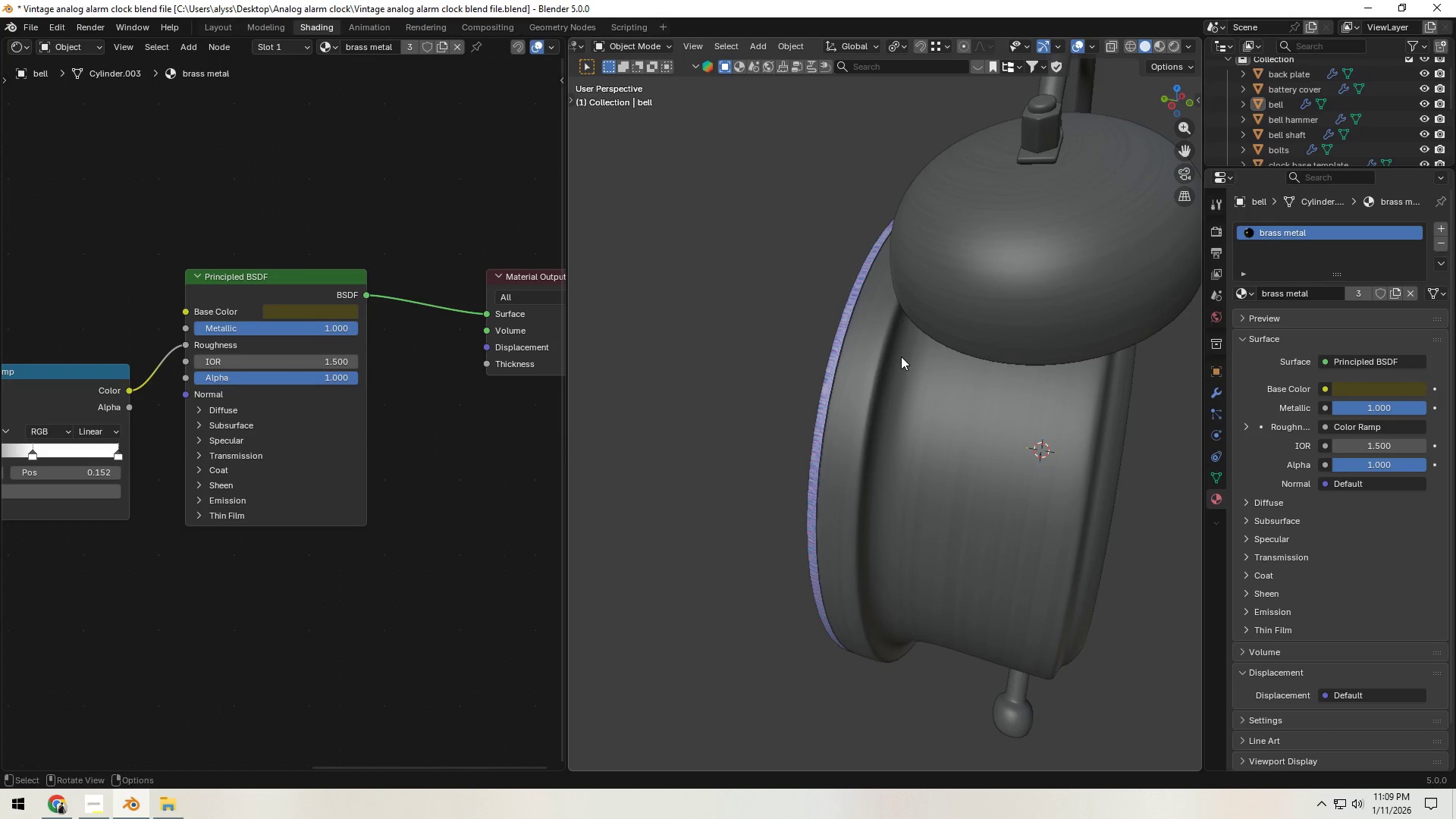 
key(Control+S)
 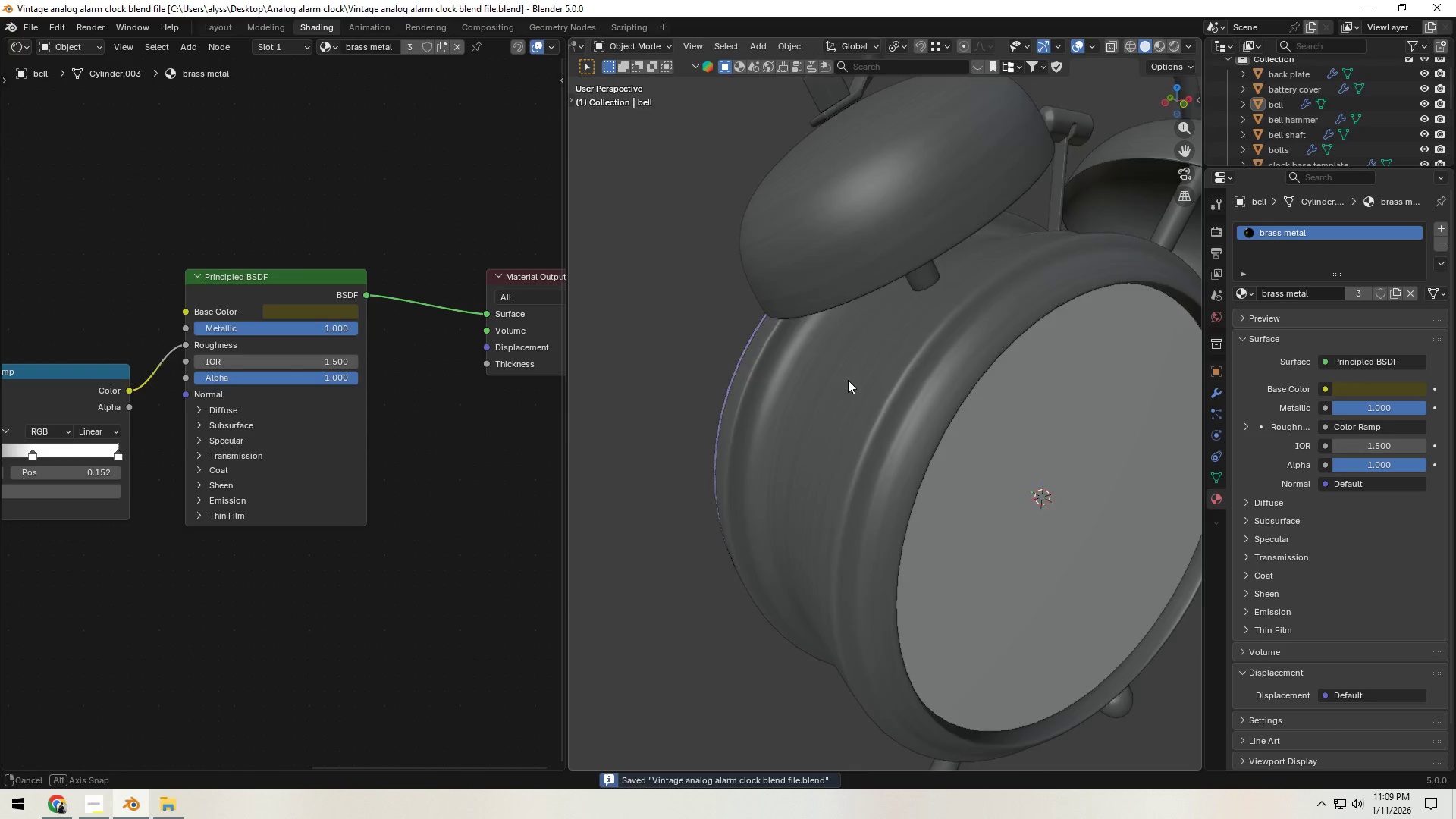 
scroll: coordinate [849, 394], scroll_direction: down, amount: 5.0
 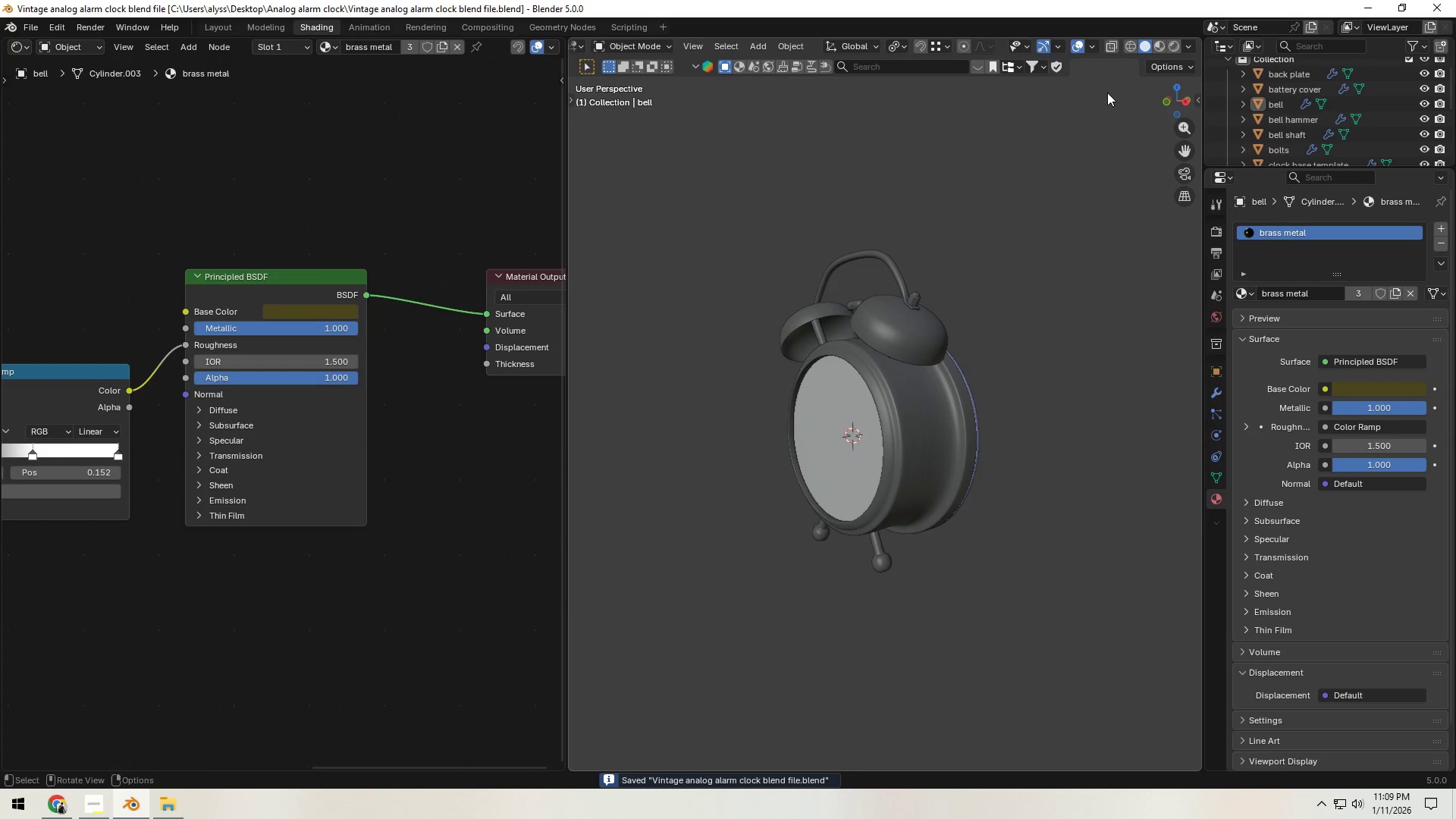 
left_click([1175, 49])
 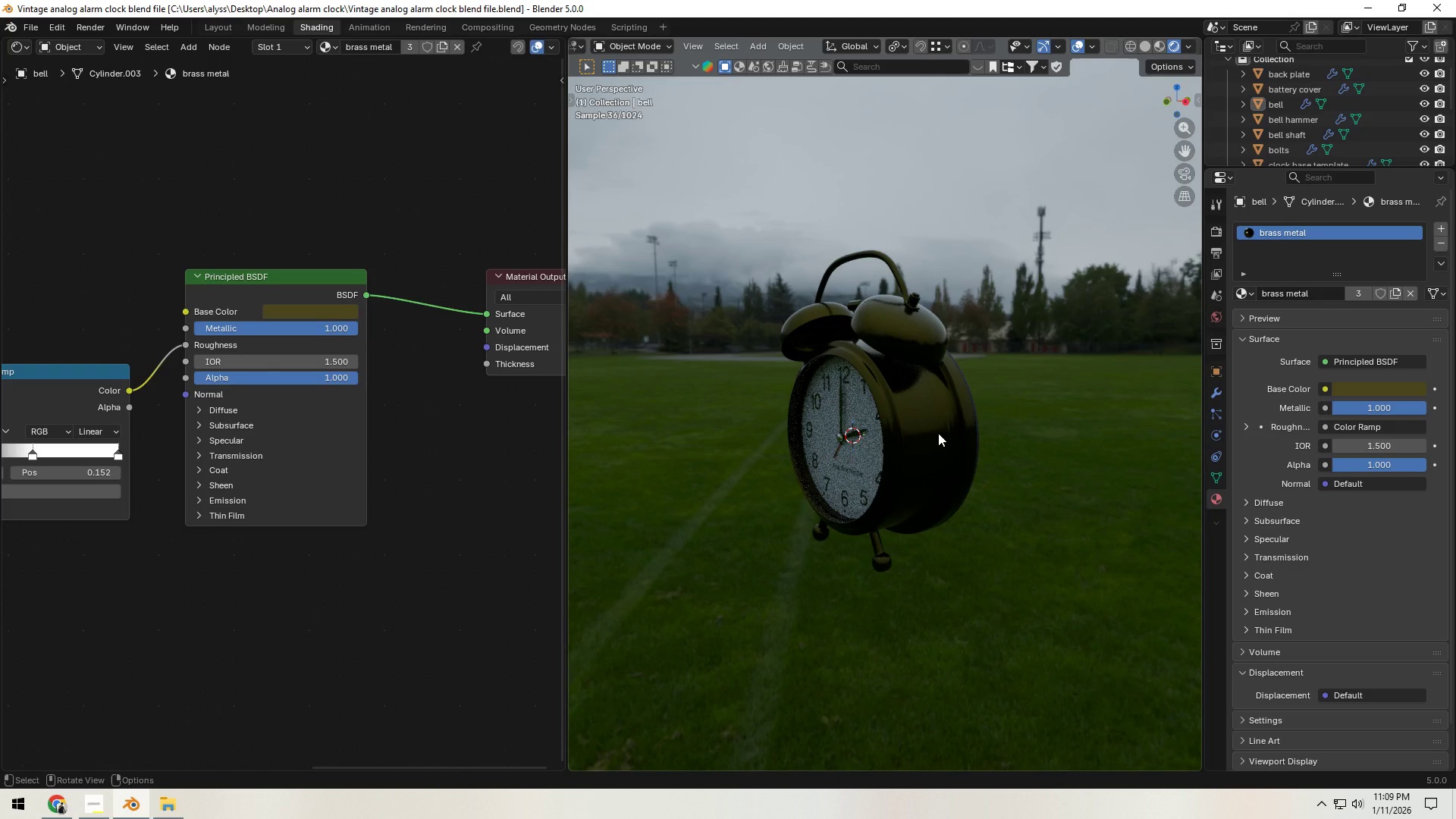 
wait(5.39)
 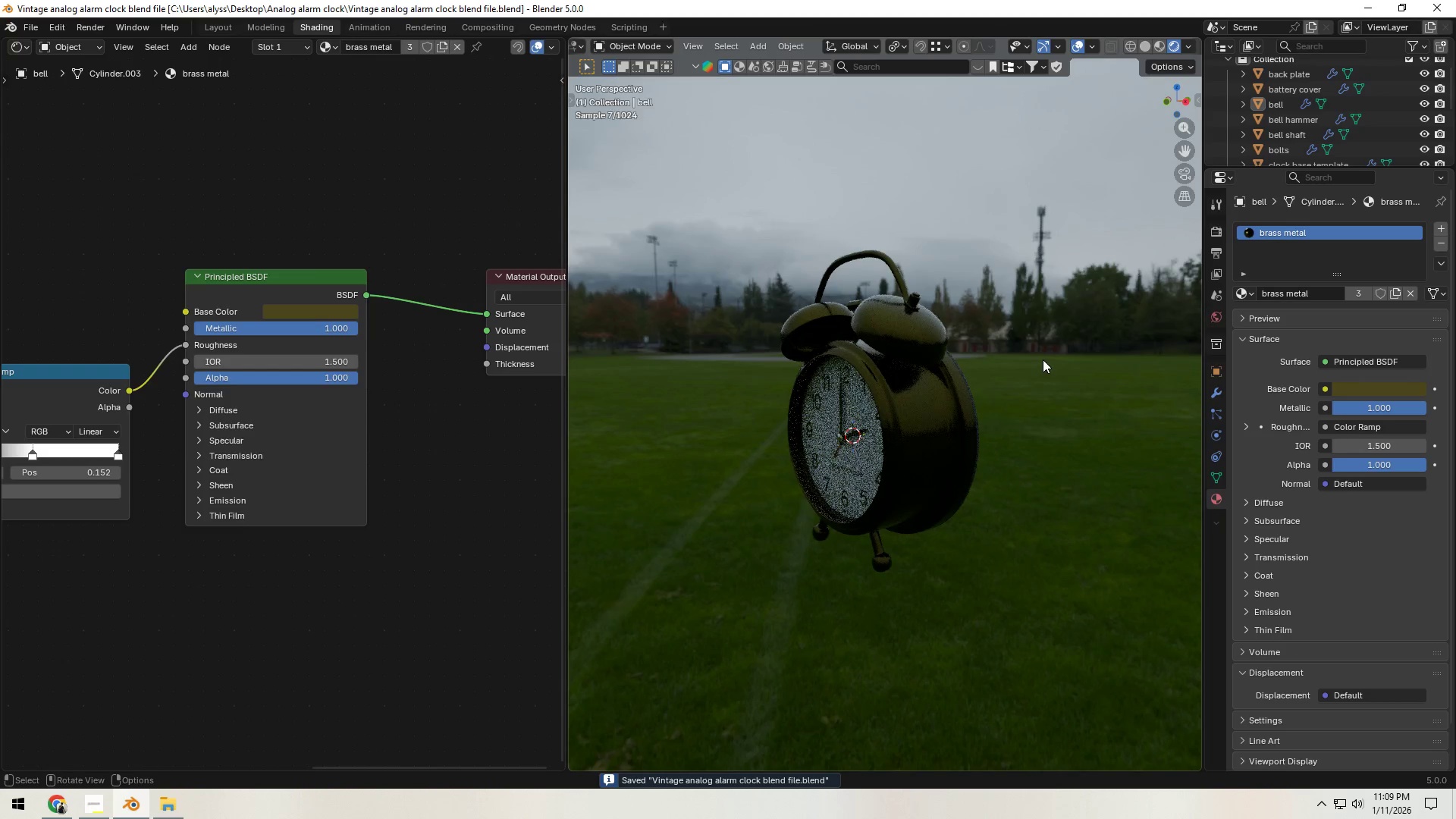 
left_click([938, 433])
 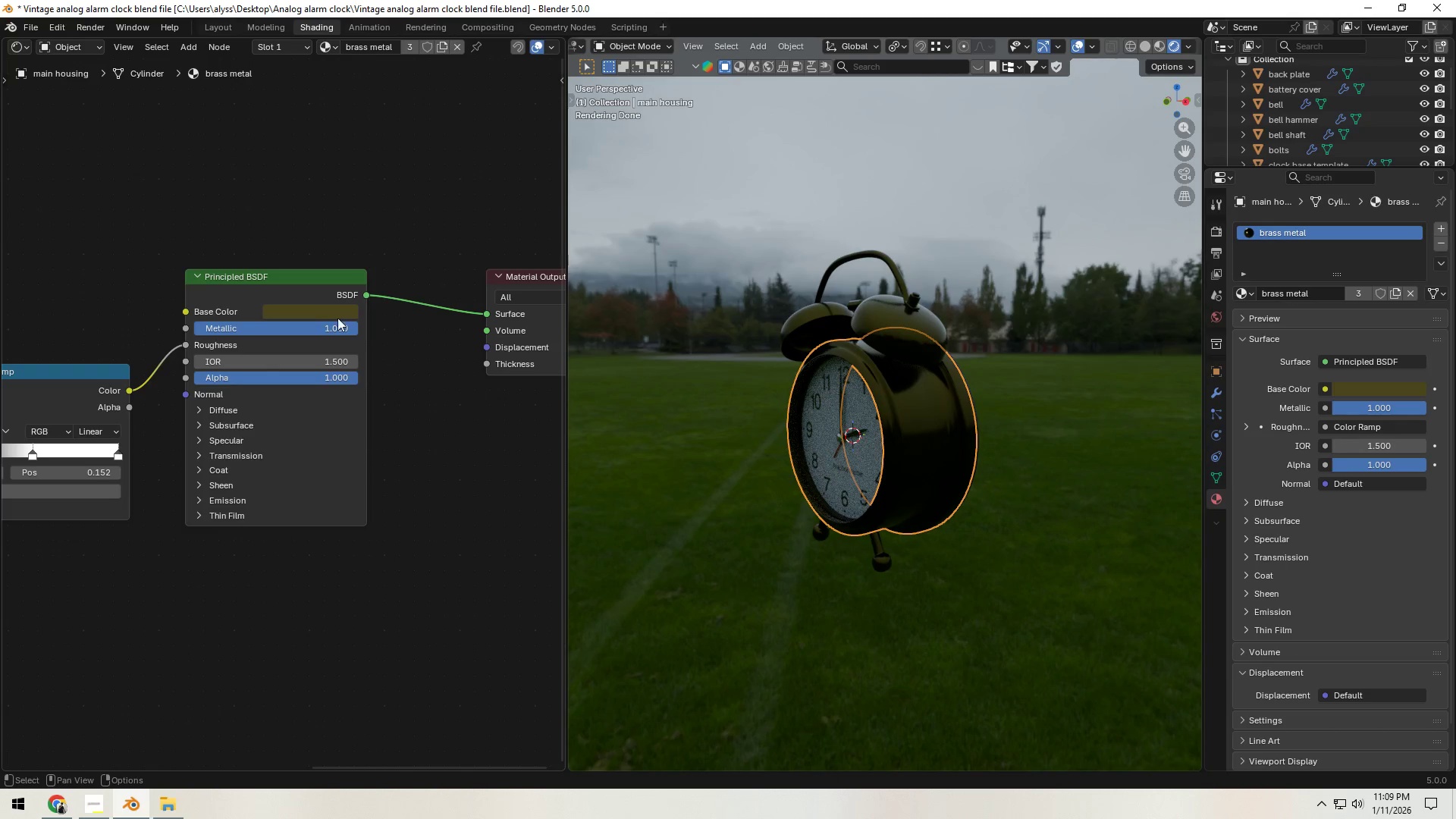 
left_click([331, 309])
 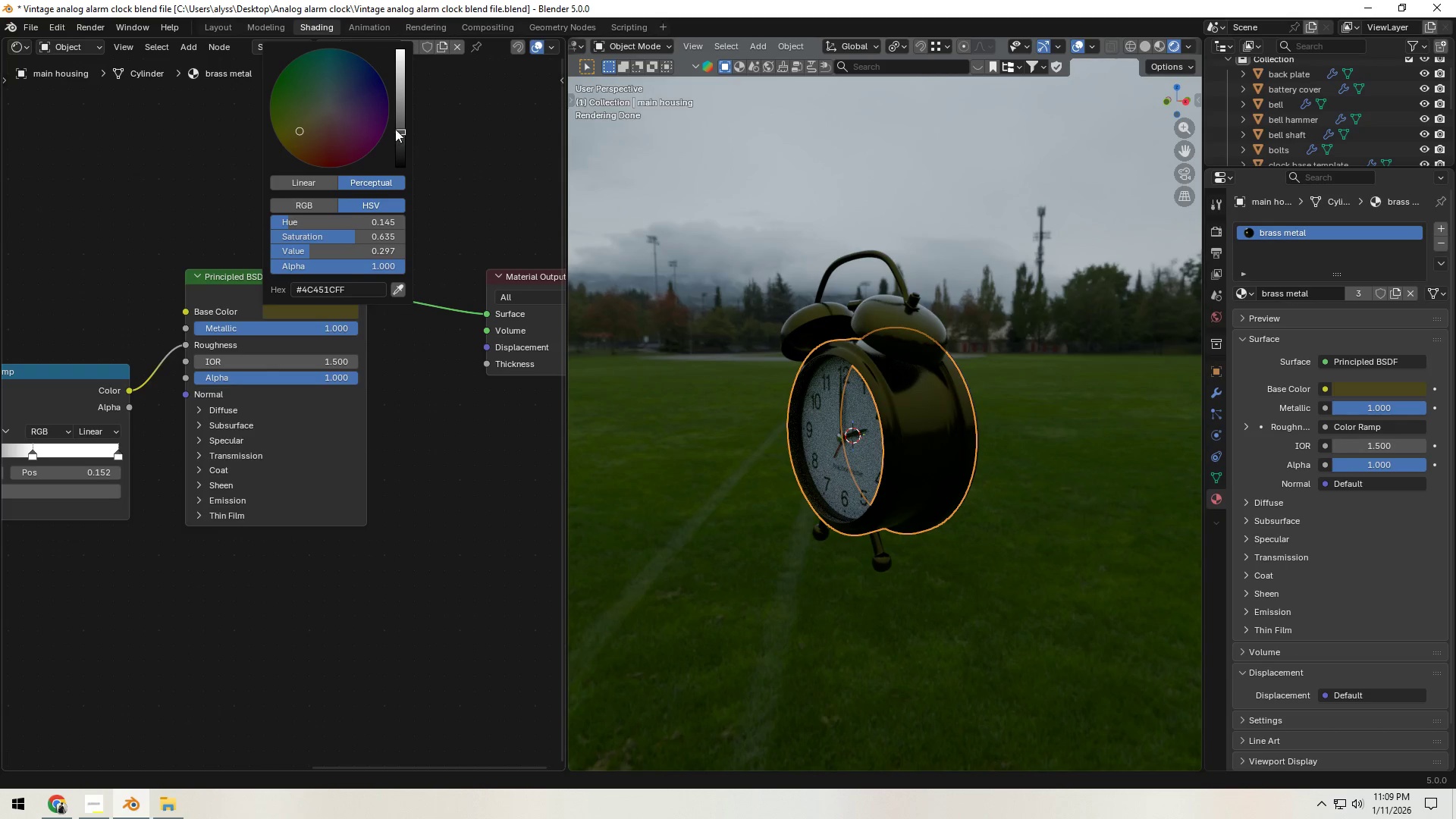 
left_click_drag(start_coordinate=[396, 128], to_coordinate=[403, 105])
 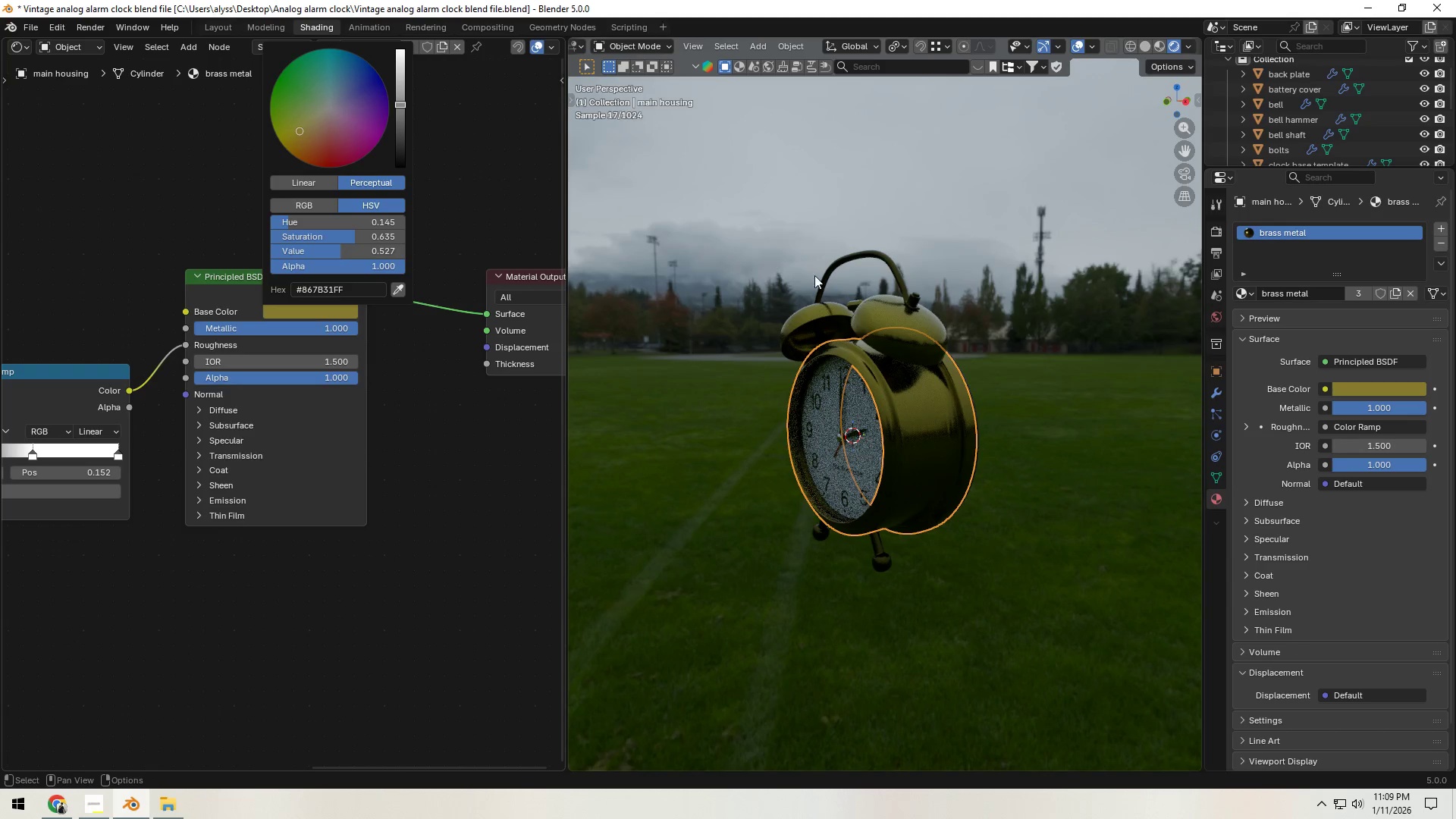 
left_click([897, 267])
 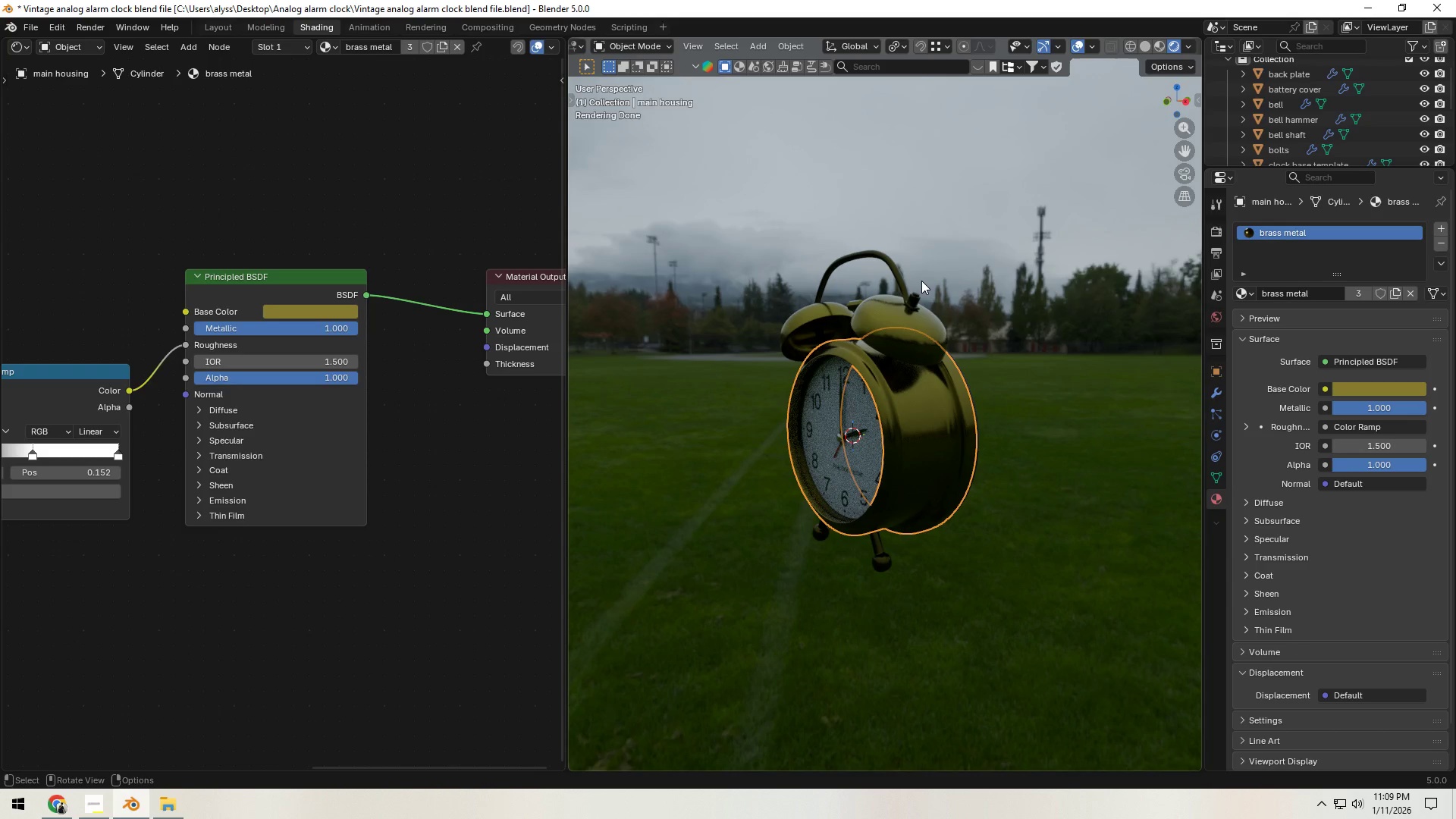 
wait(6.33)
 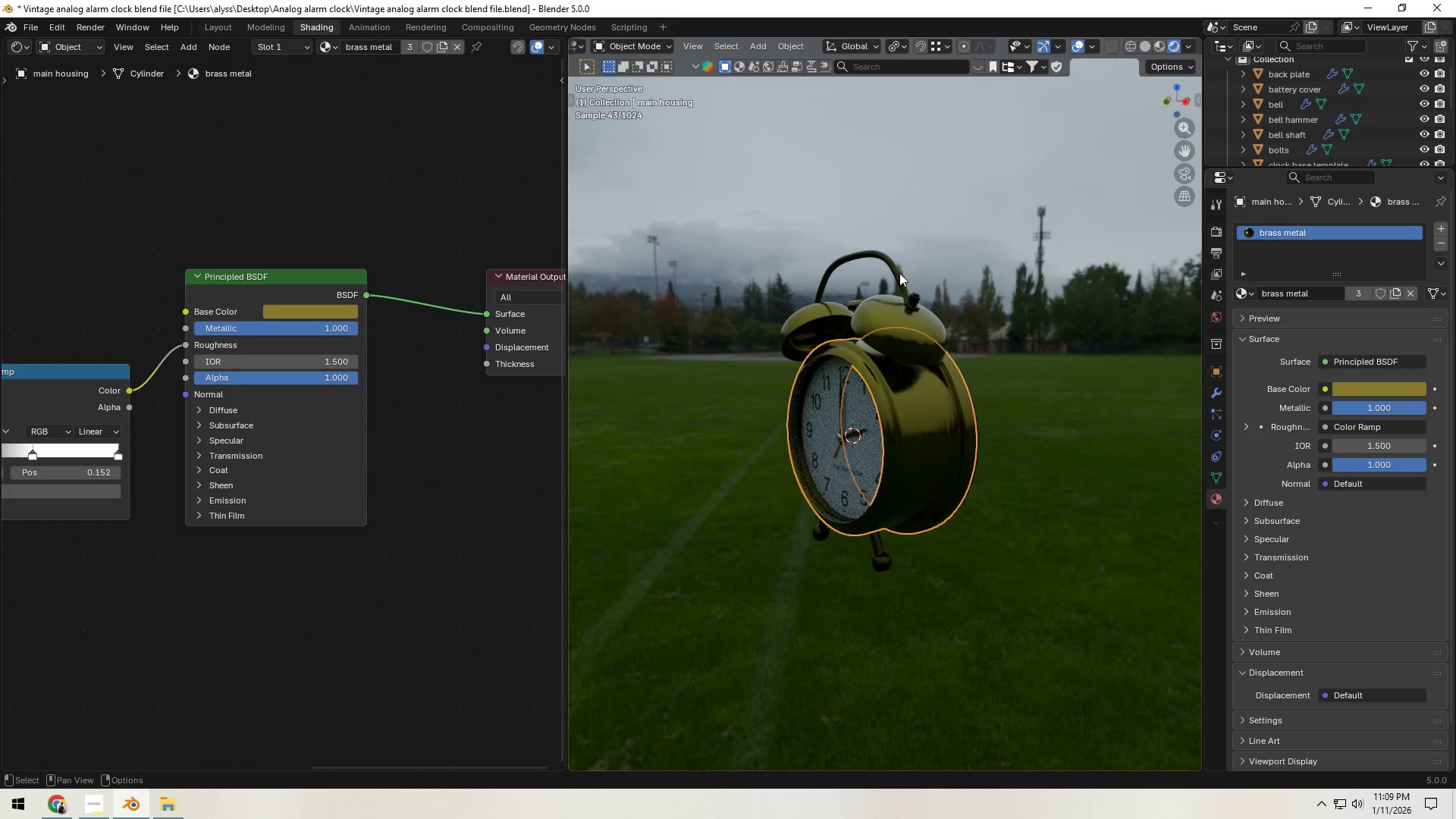 
left_click([897, 274])
 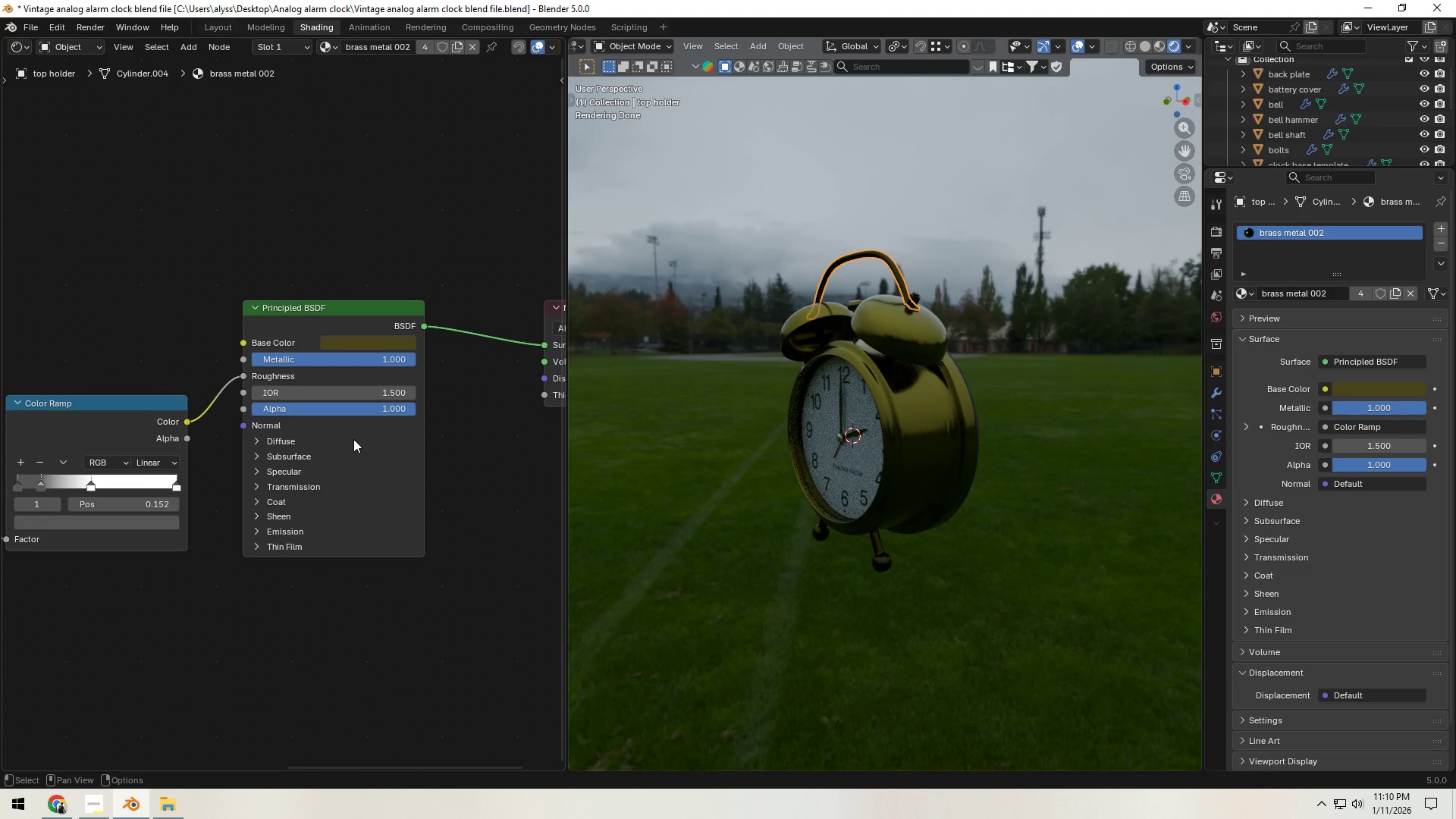 
left_click([64, 805])
 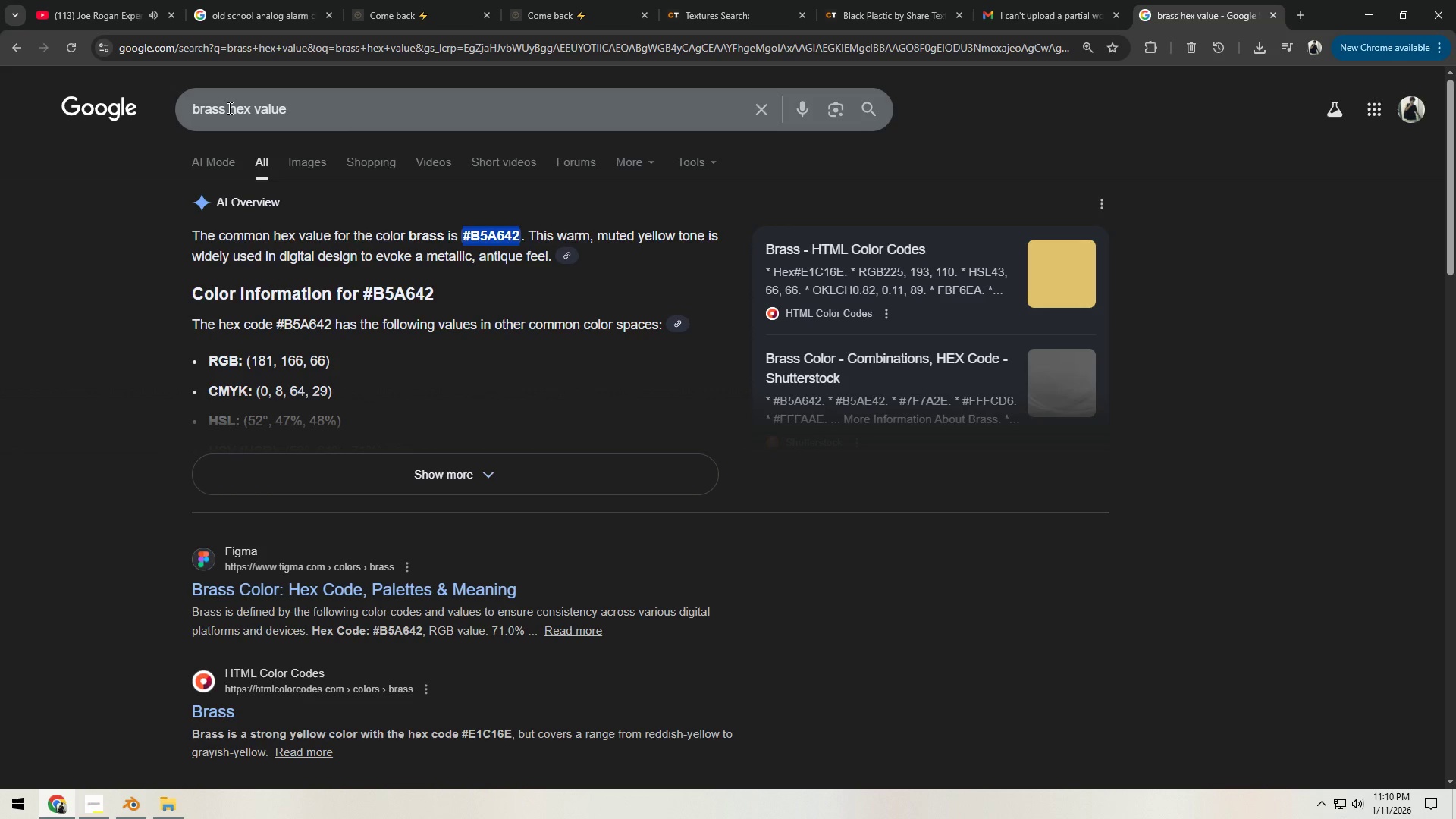 
left_click_drag(start_coordinate=[225, 108], to_coordinate=[136, 113])
 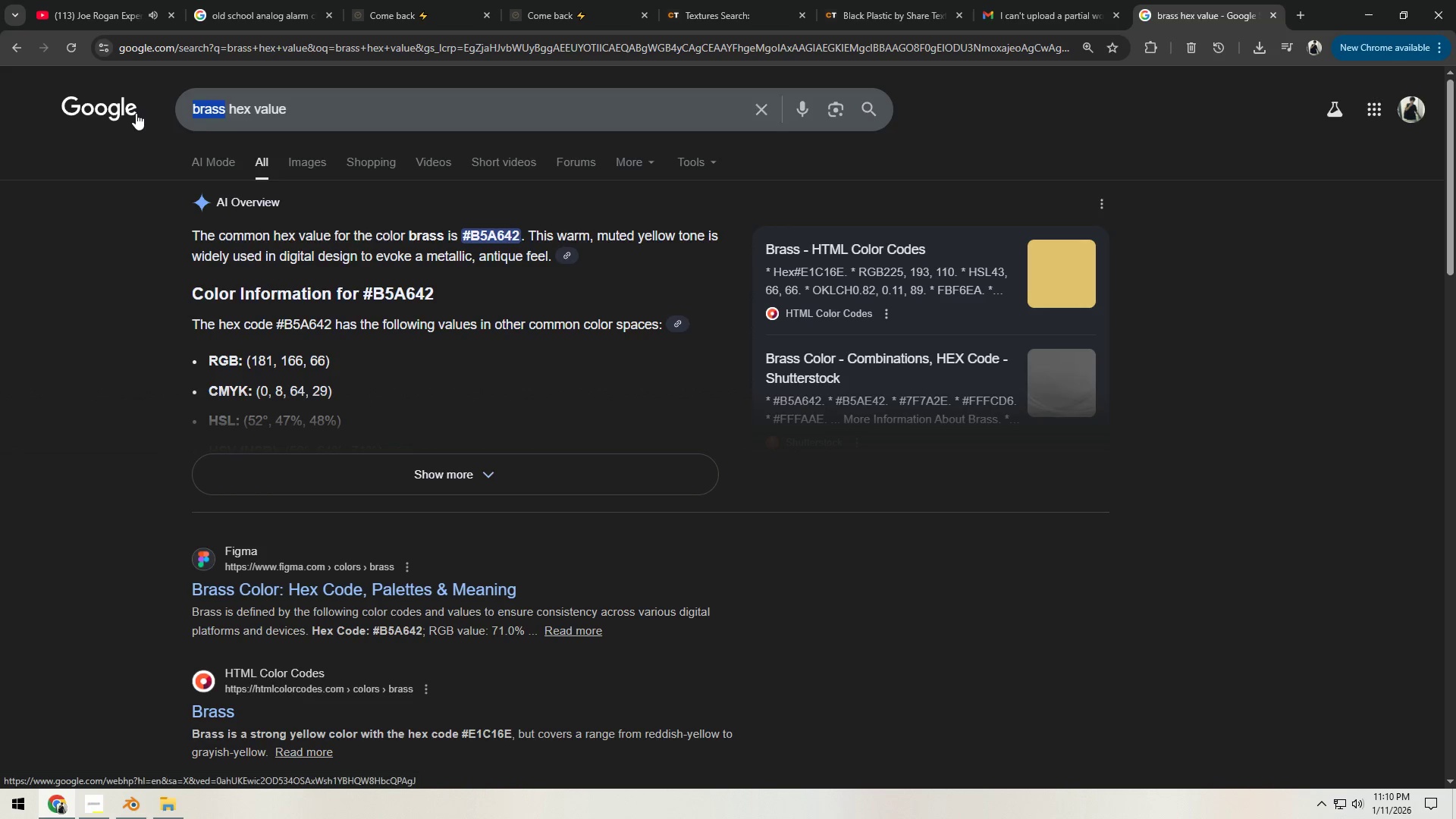 
type(dark bow)
key(Backspace)
key(Backspace)
type(rown)
 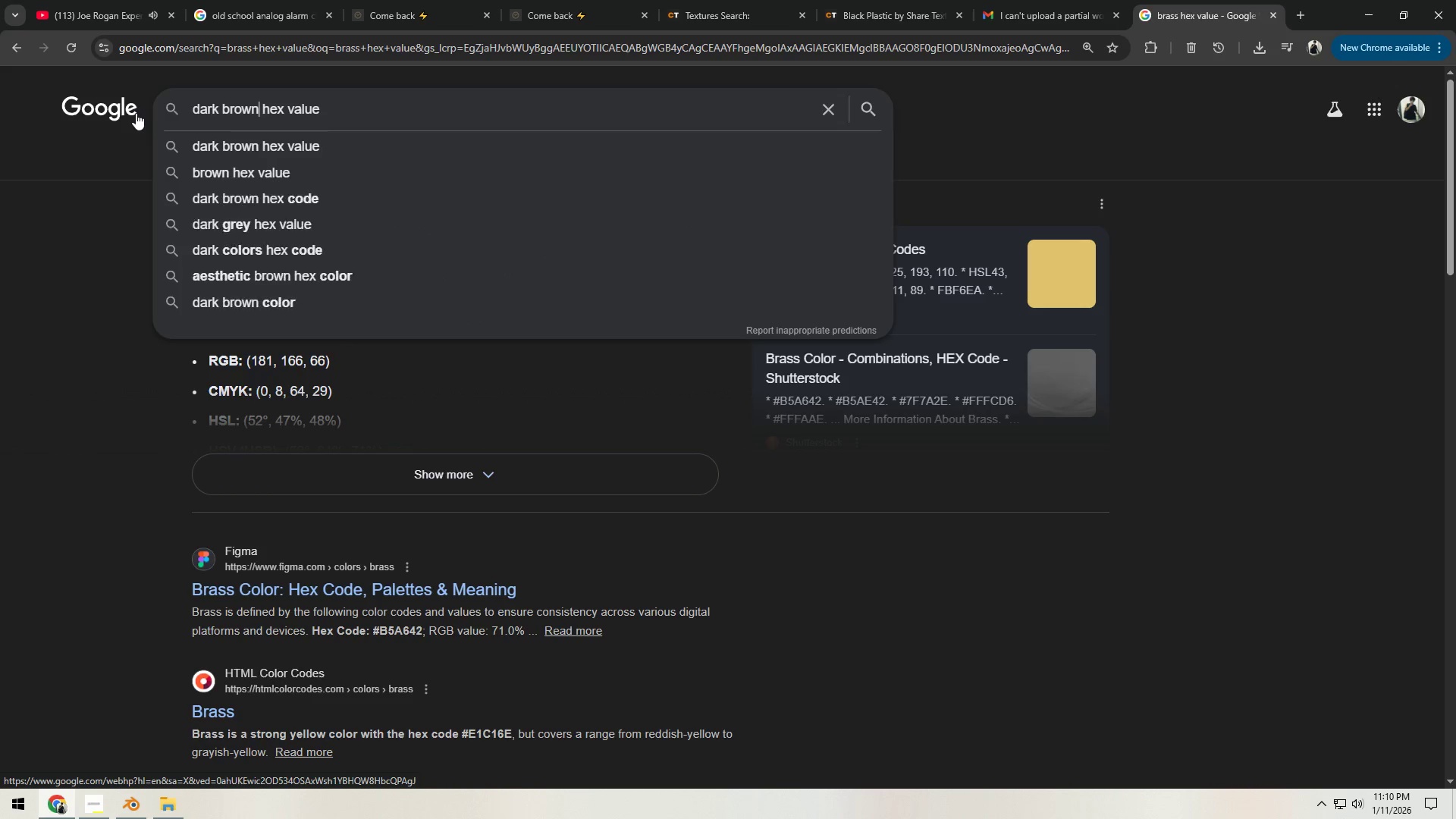 
key(Enter)
 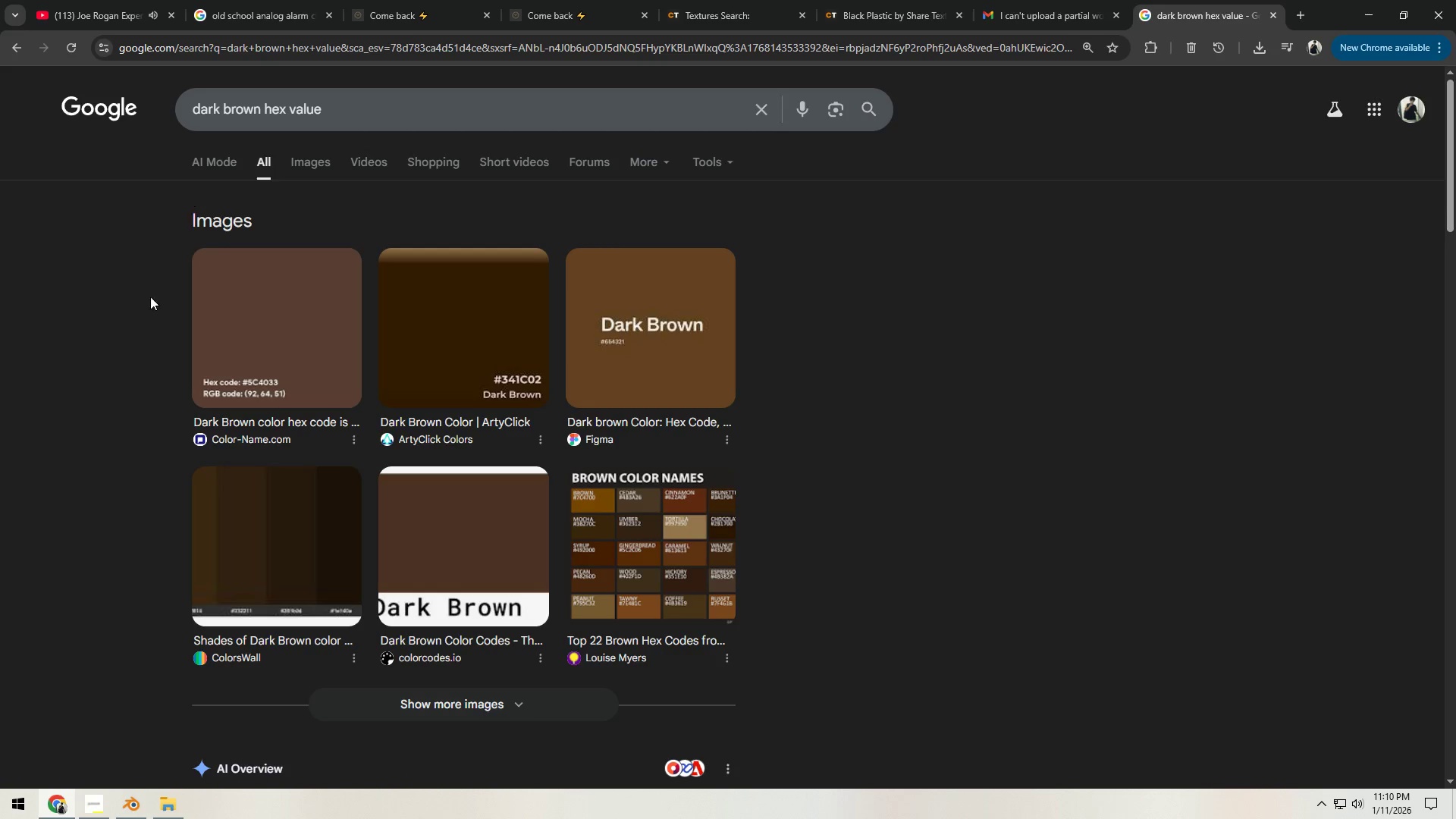 
scroll: coordinate [128, 380], scroll_direction: down, amount: 5.0
 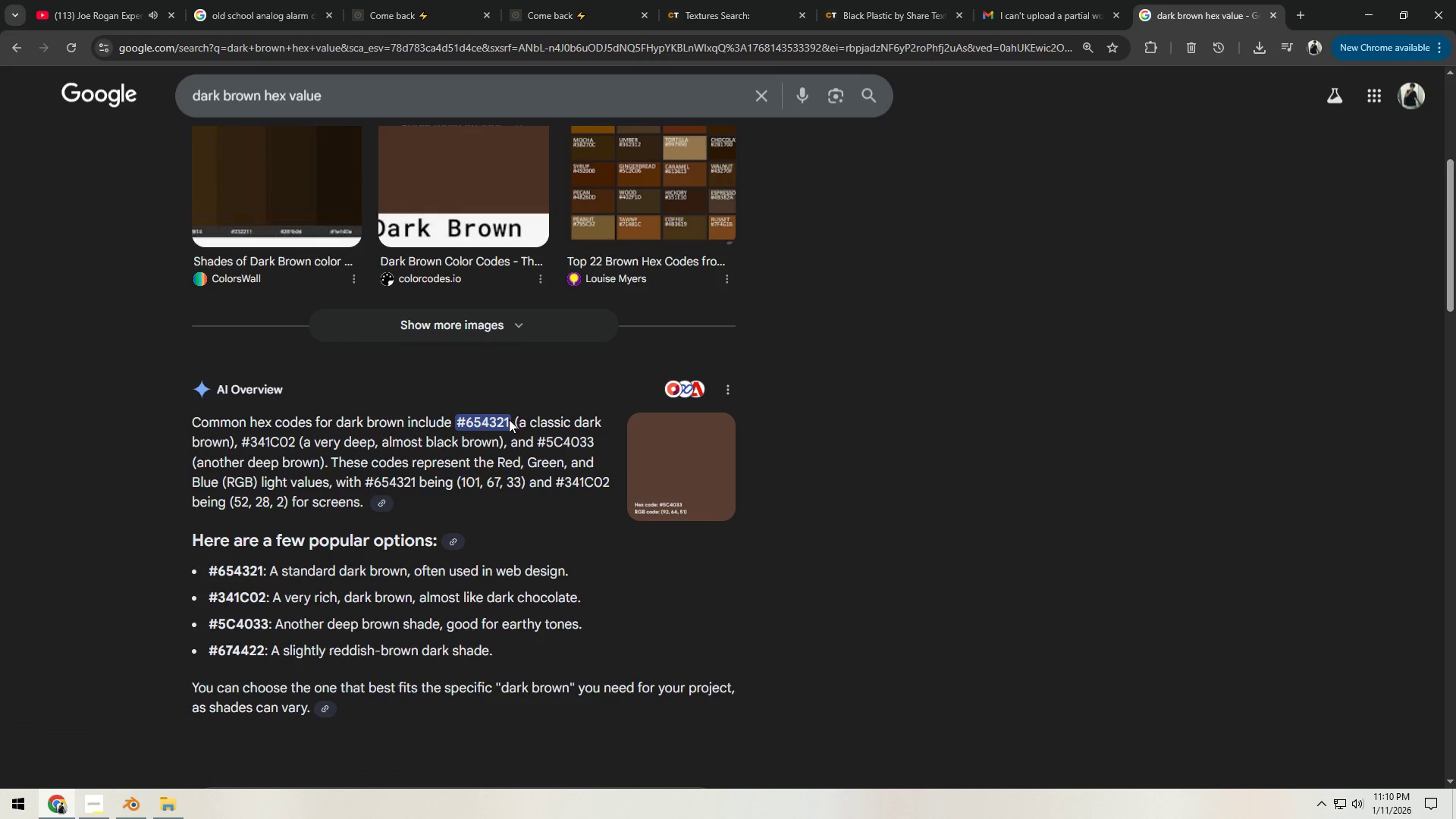 
left_click_drag(start_coordinate=[511, 419], to_coordinate=[459, 425])
 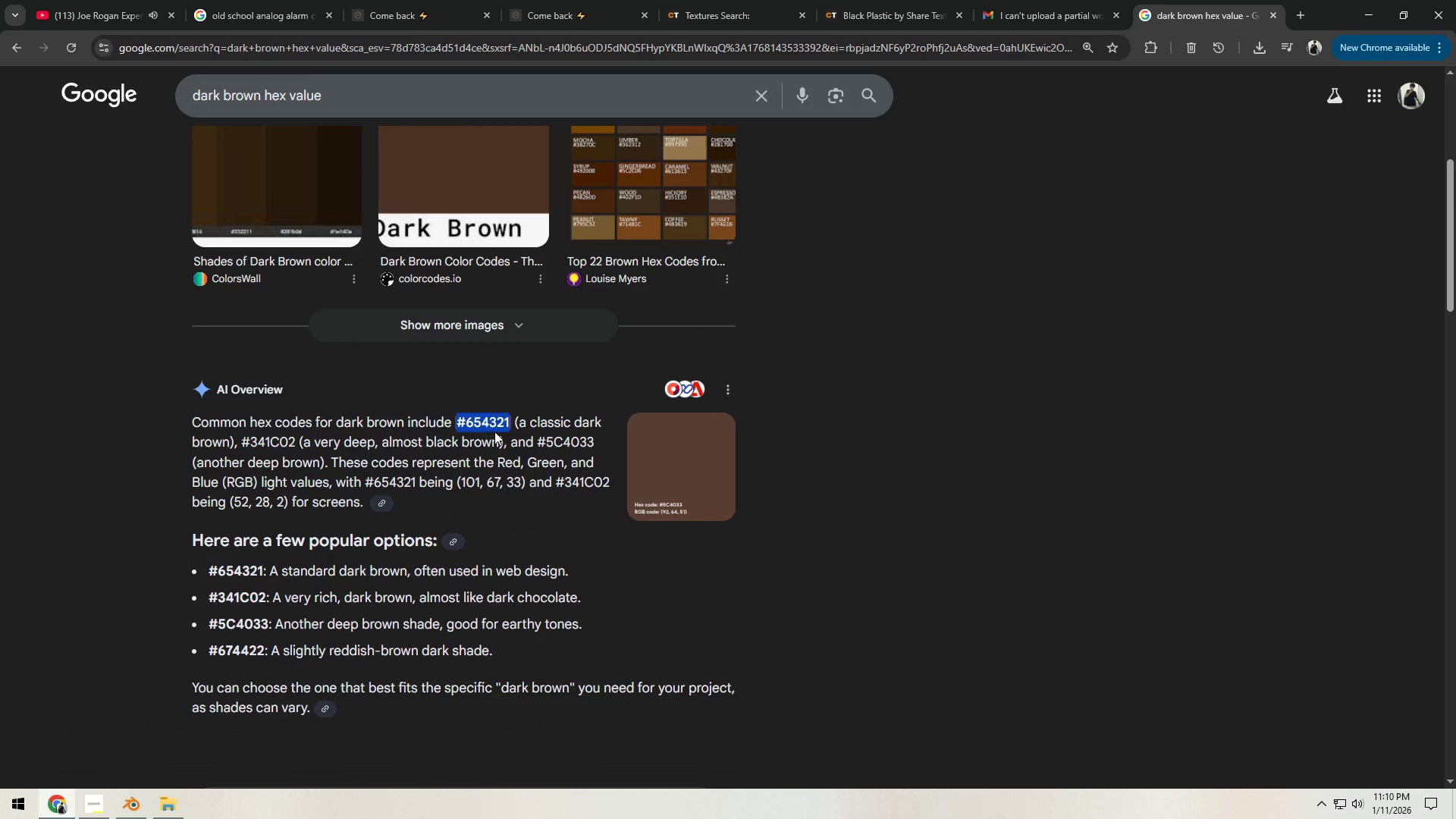 
key(Control+ControlLeft)
 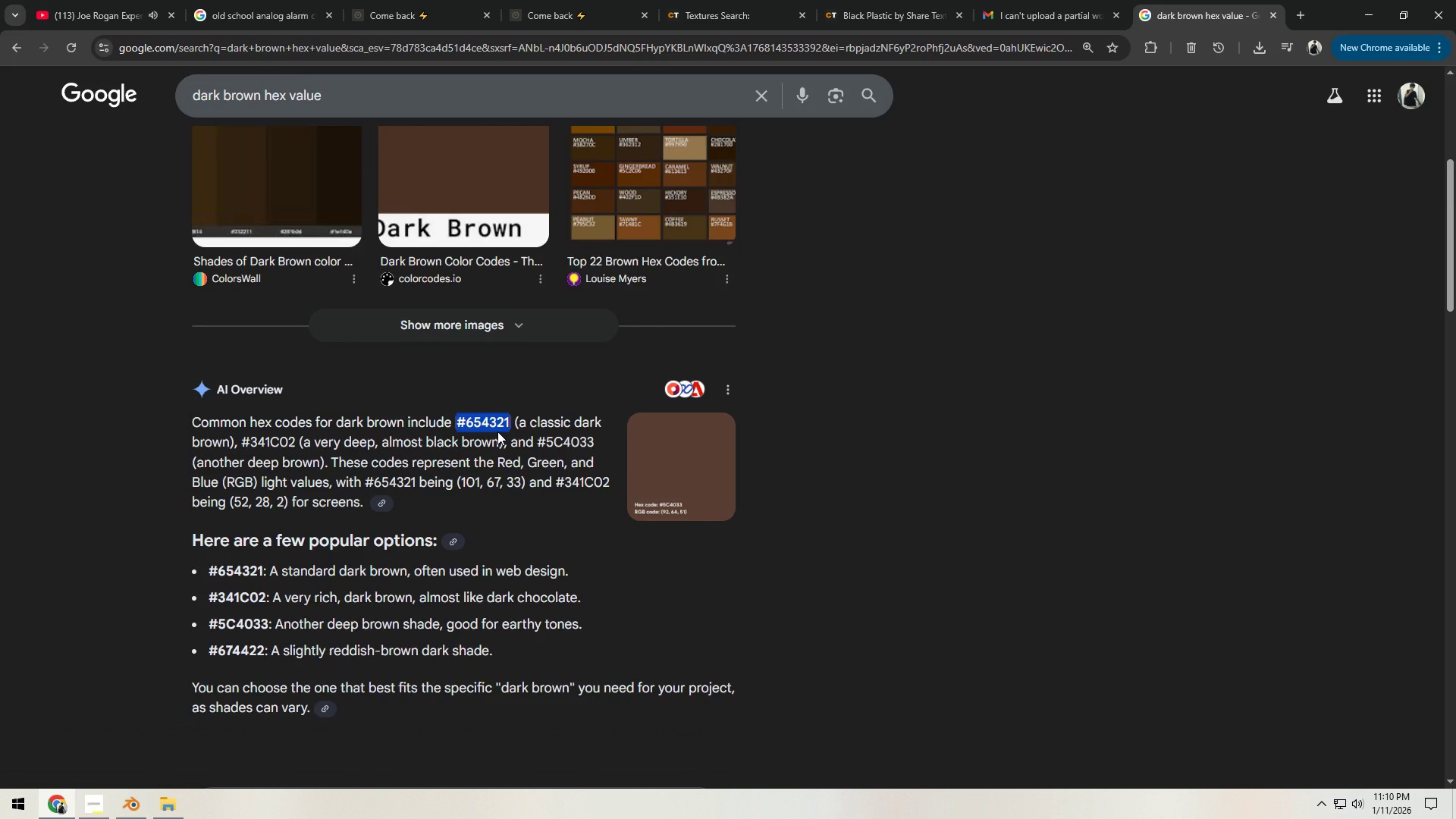 
key(Control+C)
 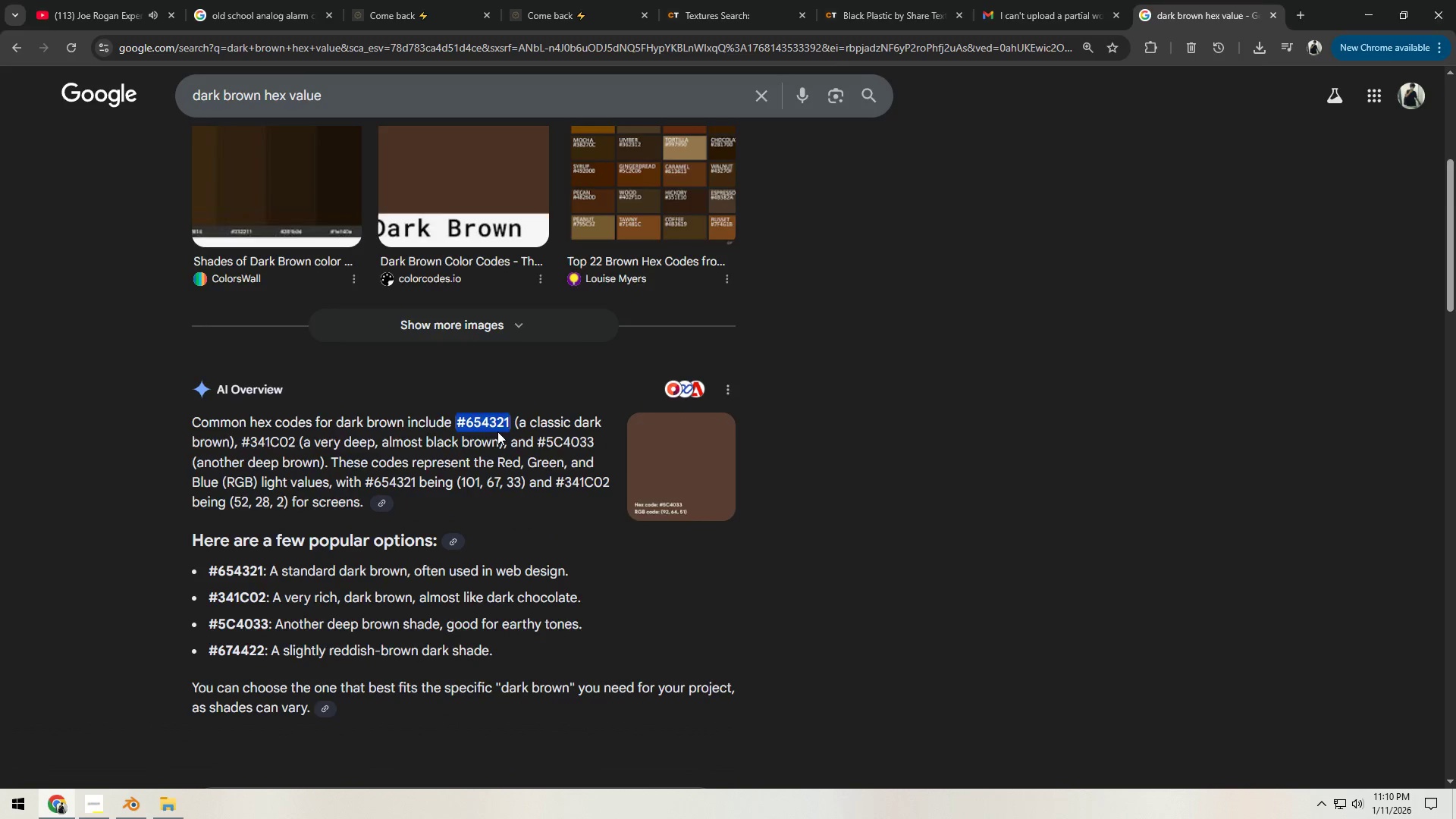 
key(Alt+AltLeft)
 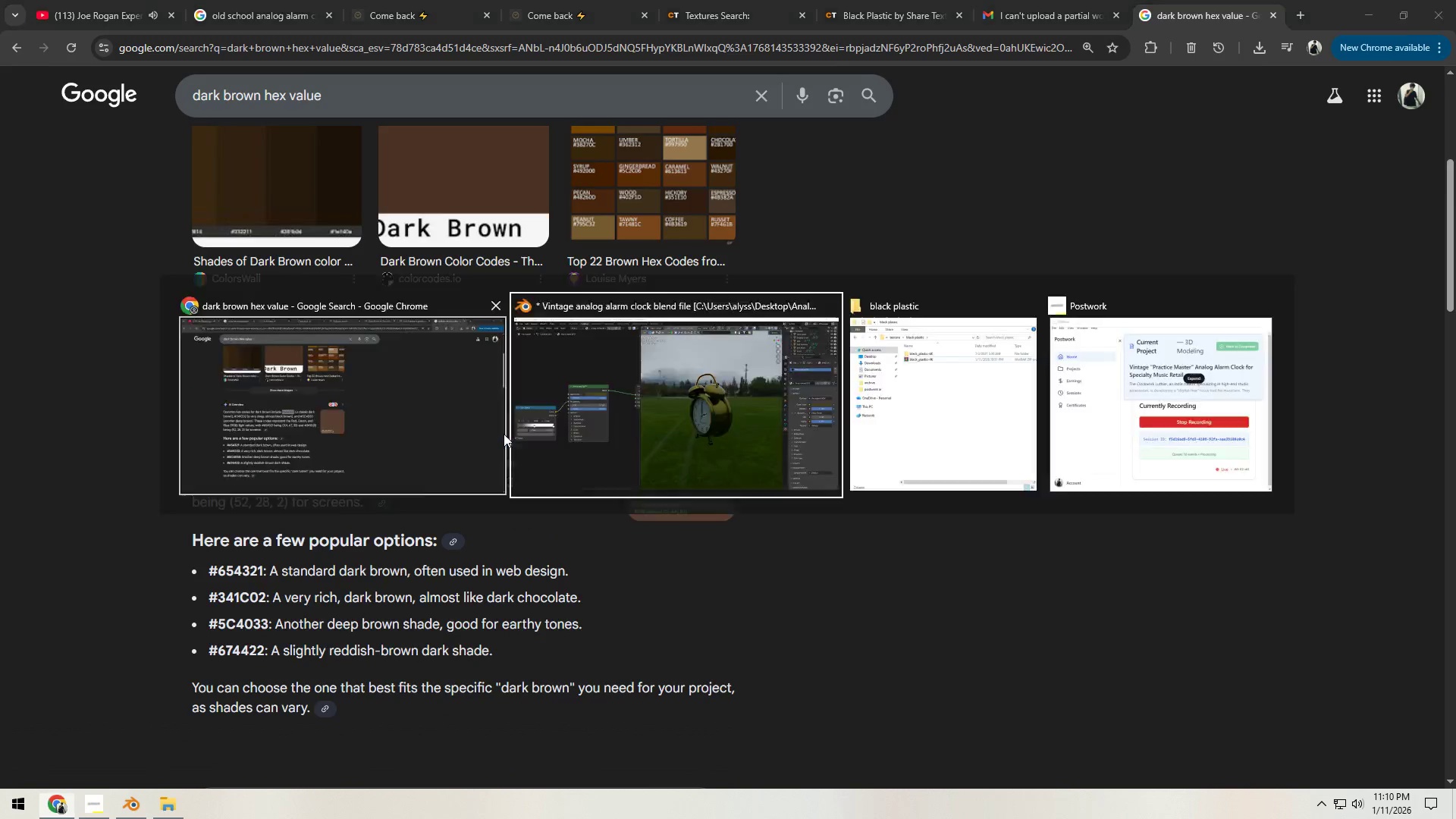 
key(Alt+Tab)
 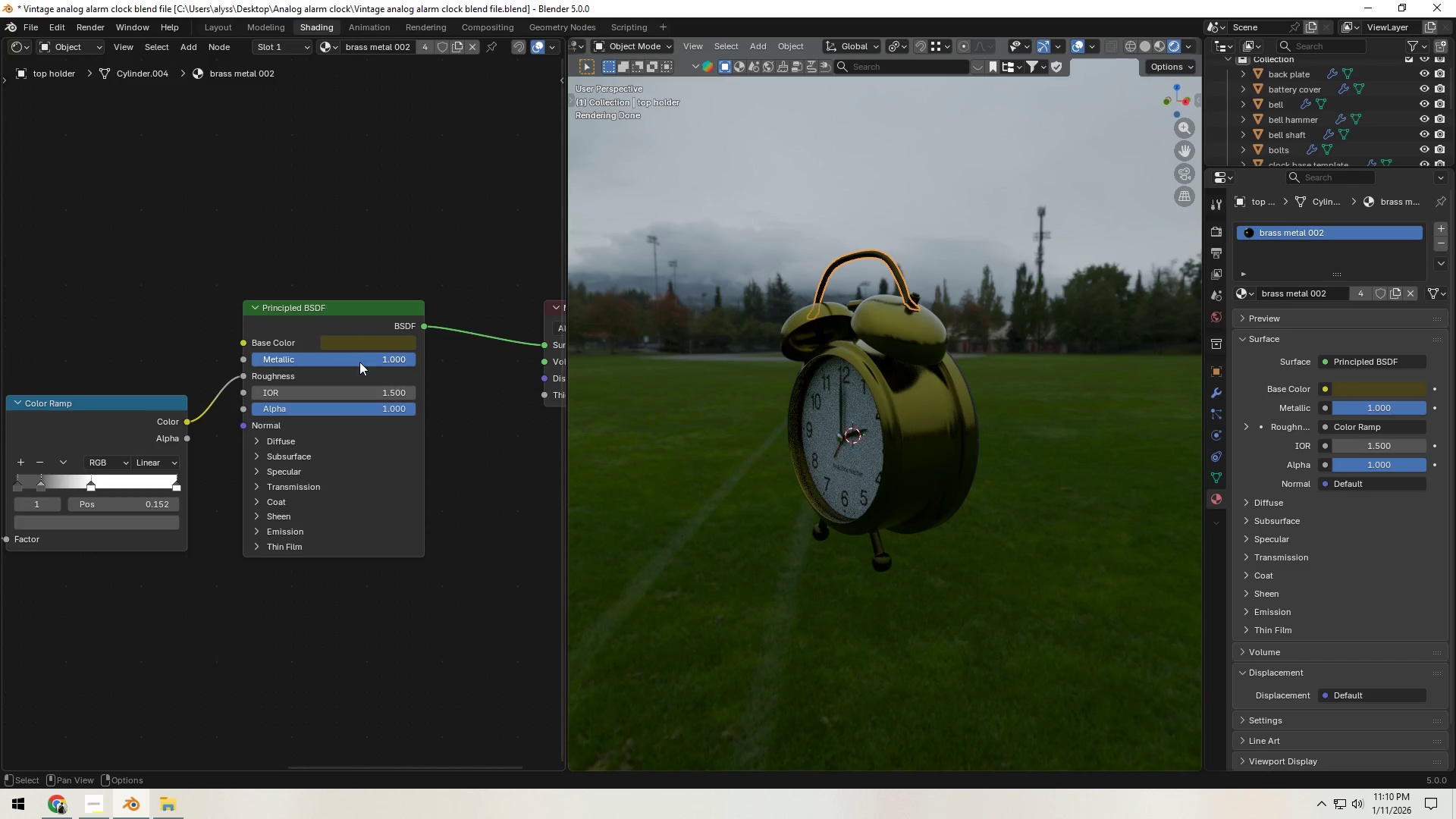 
left_click([379, 339])
 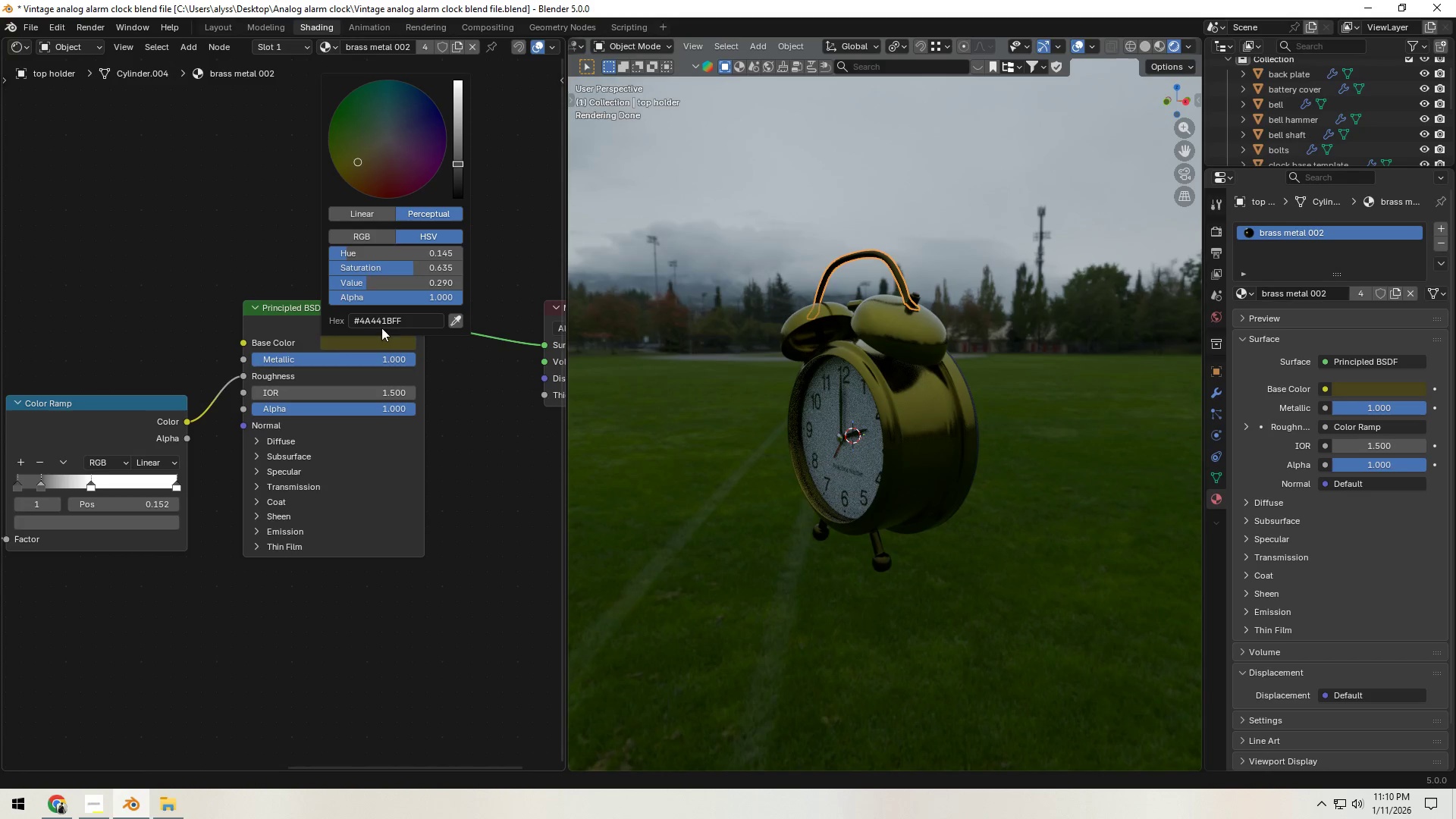 
left_click([386, 318])
 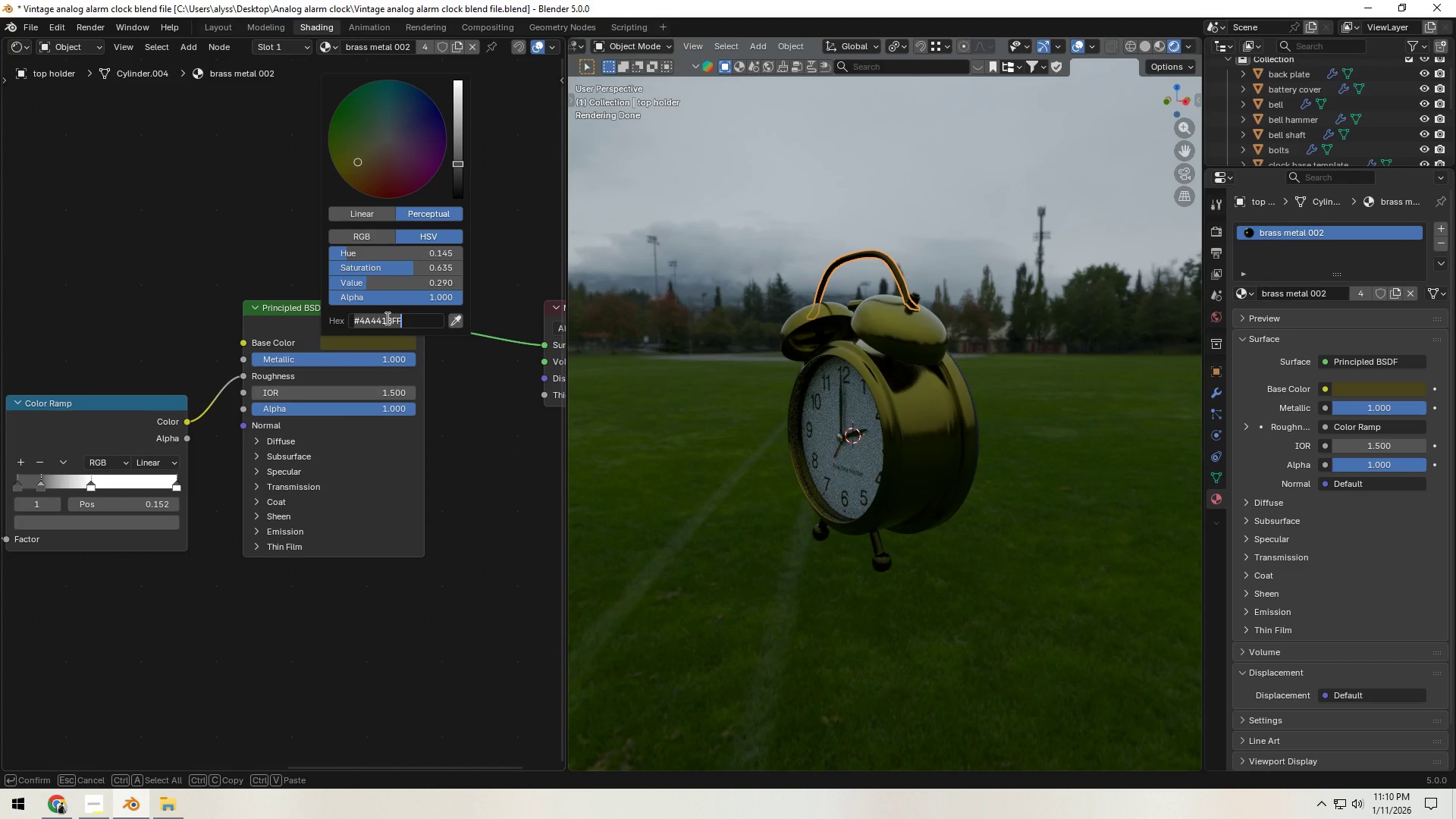 
key(Control+V)
 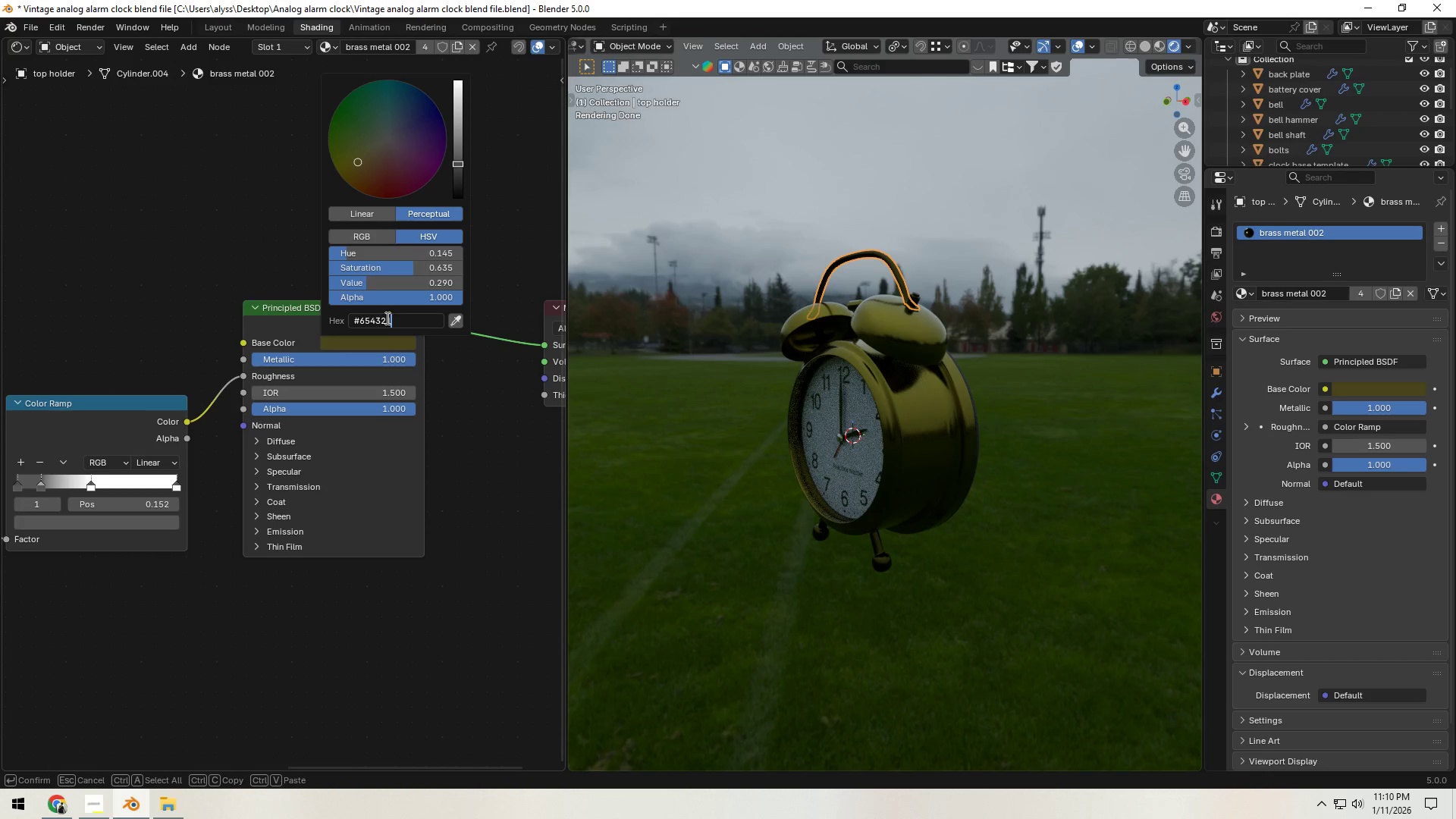 
key(Enter)
 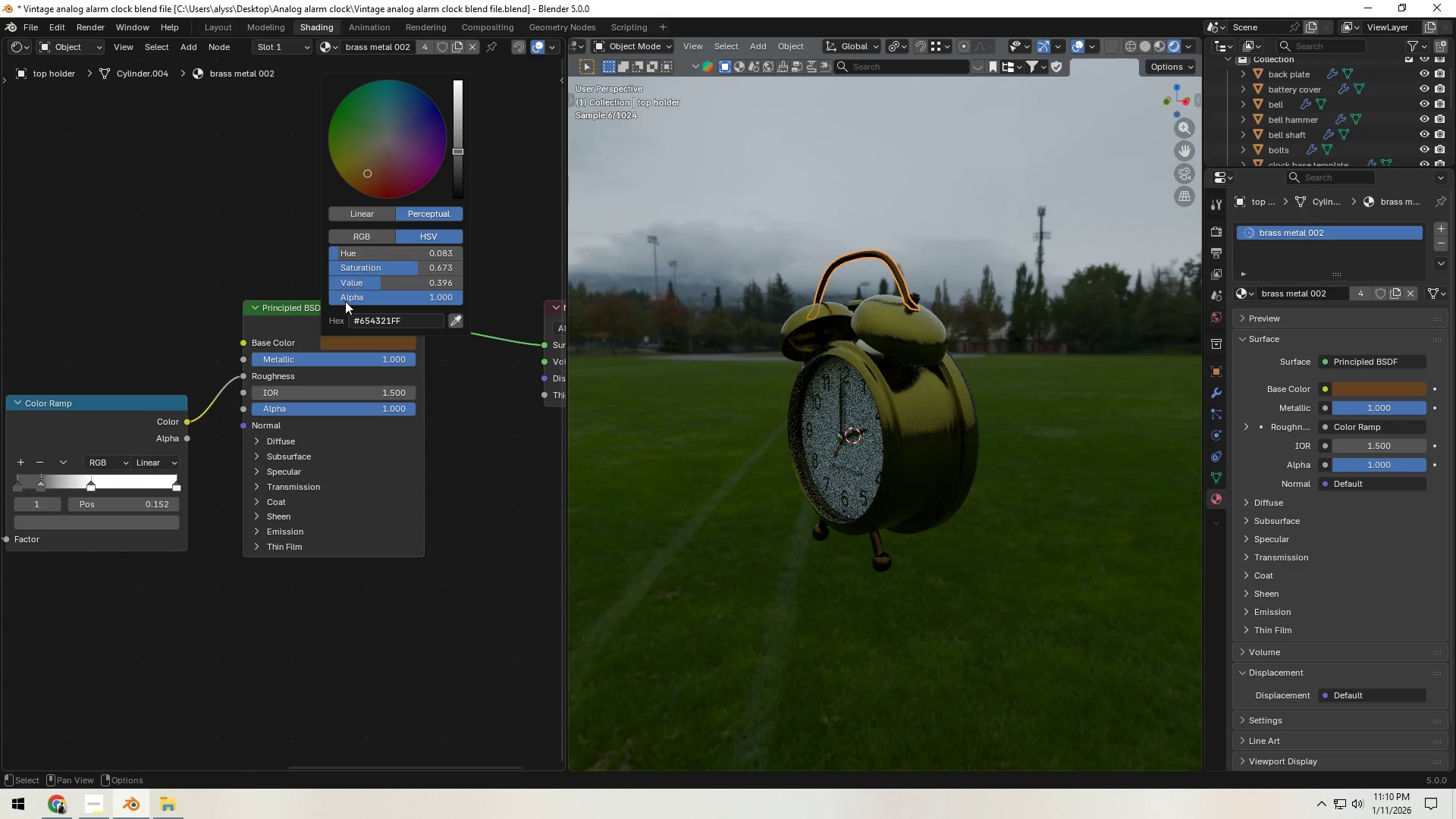 
left_click([237, 215])
 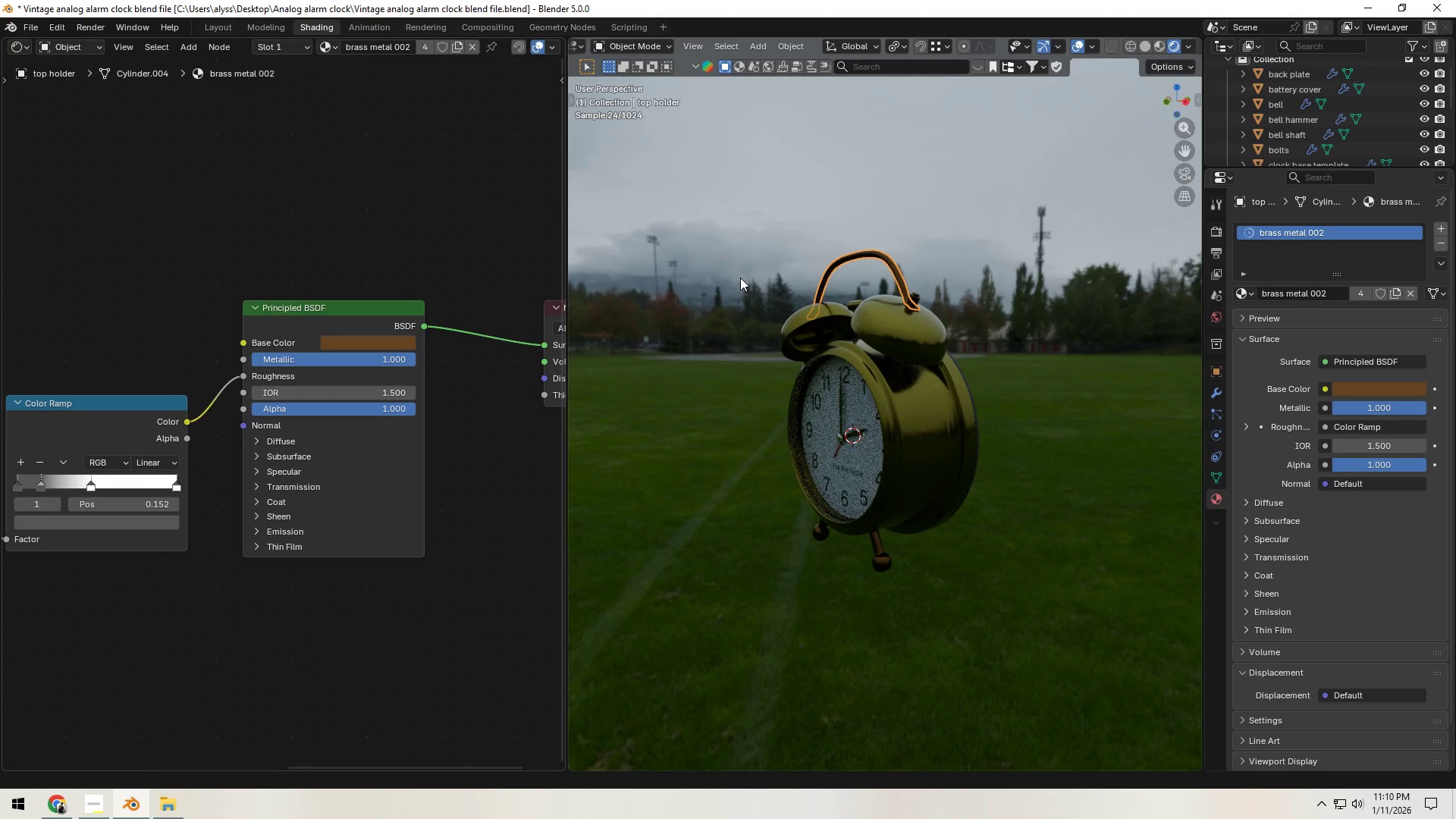 
left_click([770, 268])
 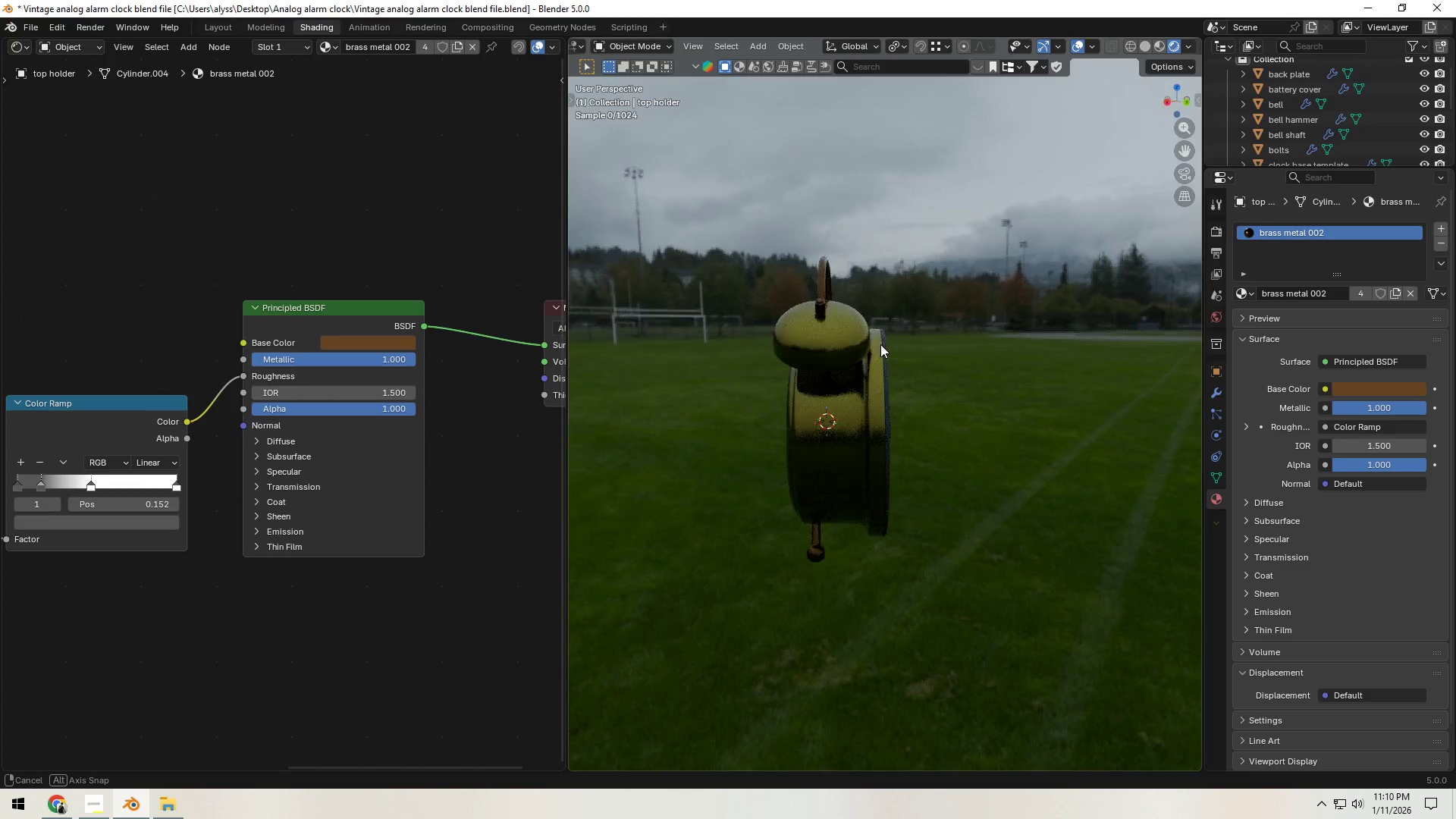 
wait(12.08)
 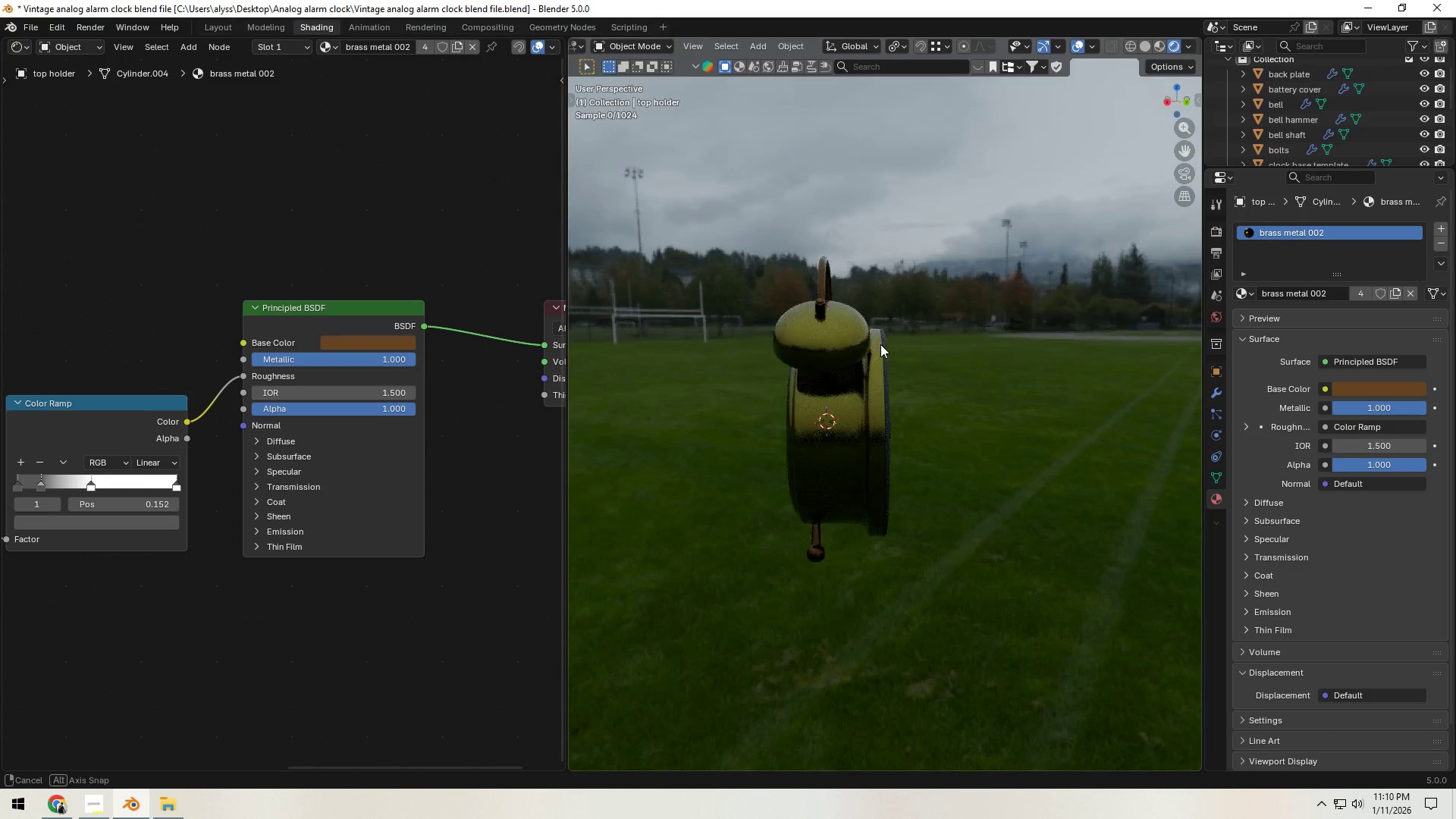 
left_click([876, 465])
 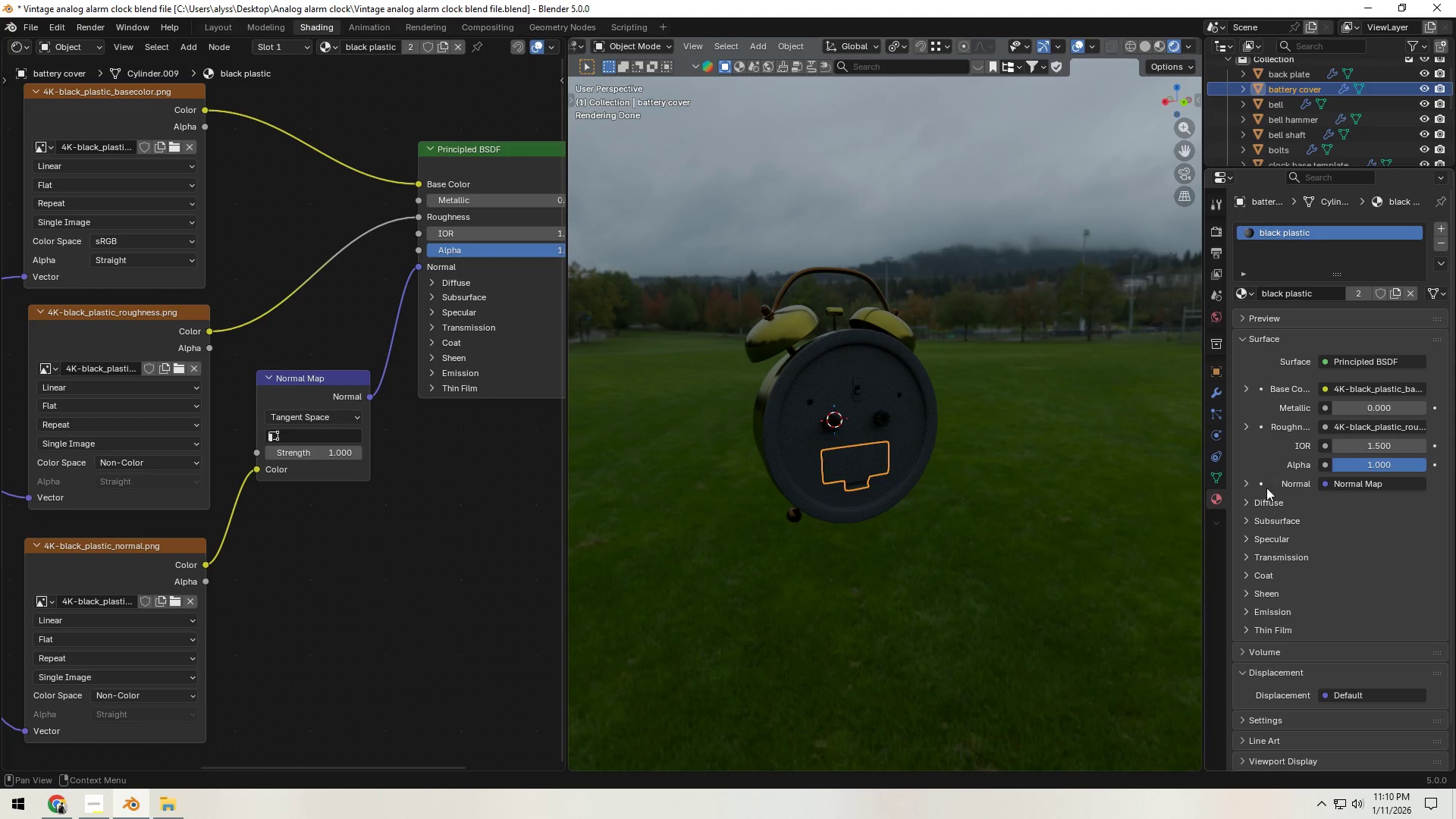 
scroll: coordinate [1267, 445], scroll_direction: up, amount: 8.0
 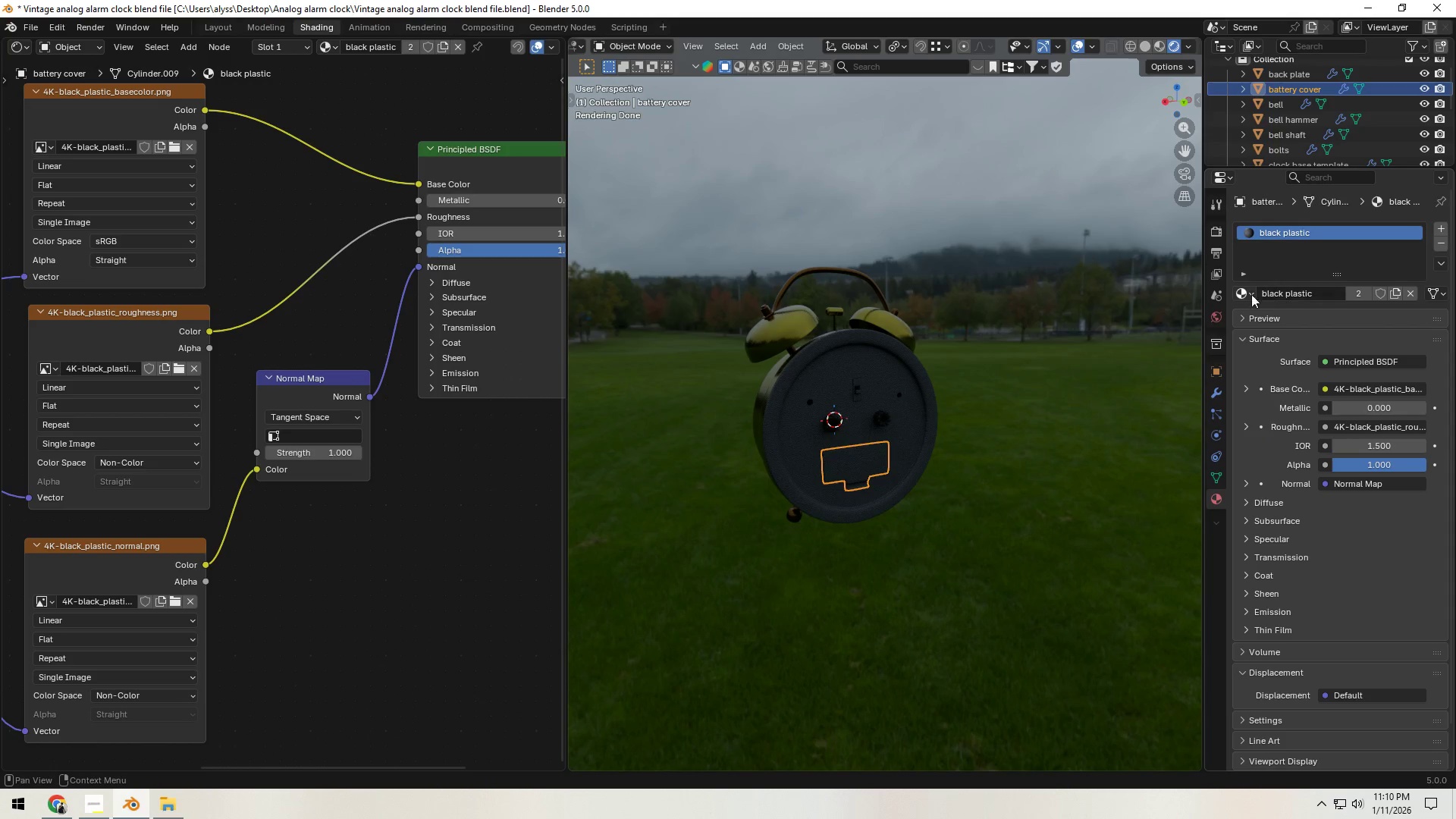 
left_click([1245, 294])
 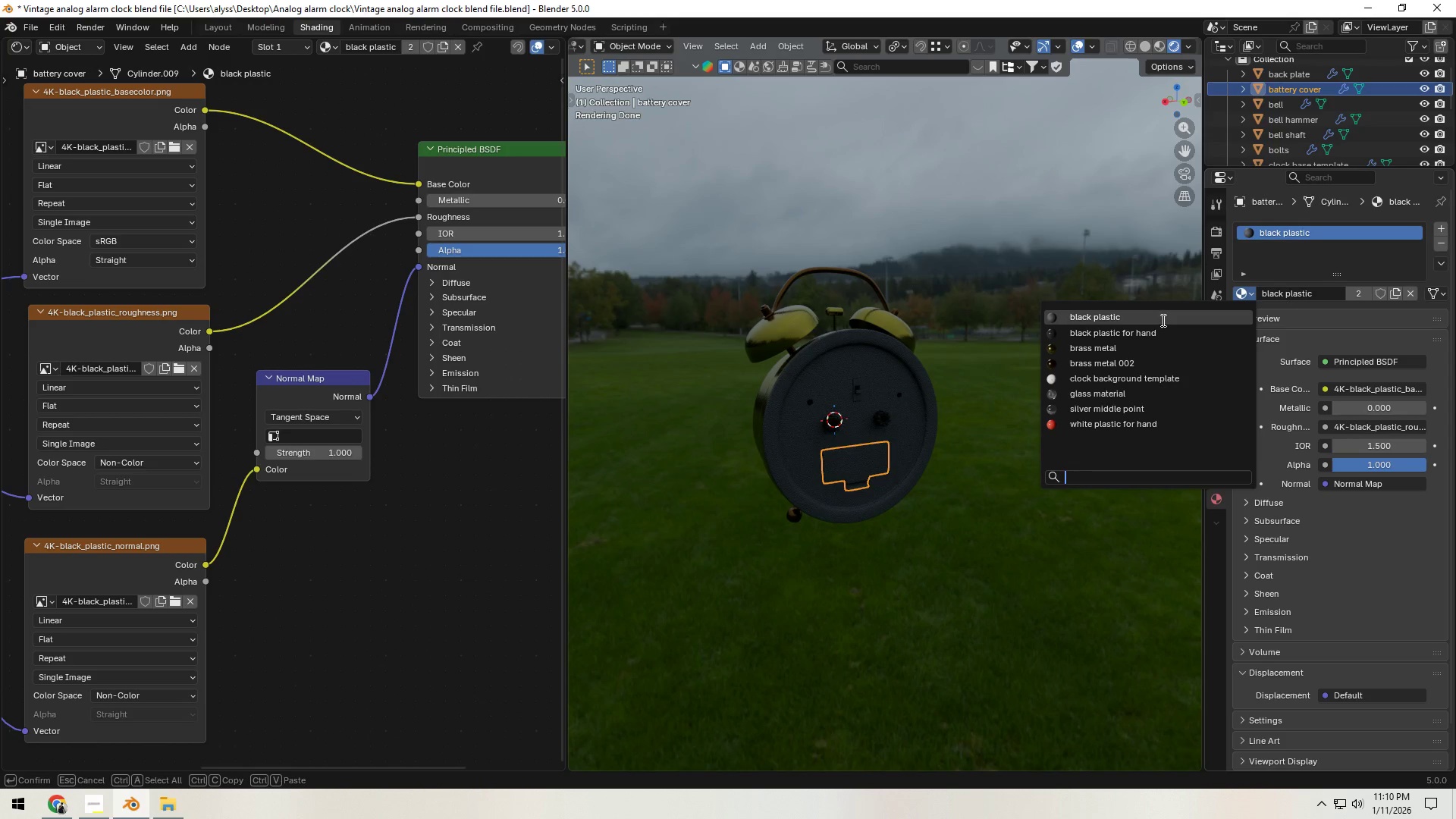 
left_click([1162, 320])
 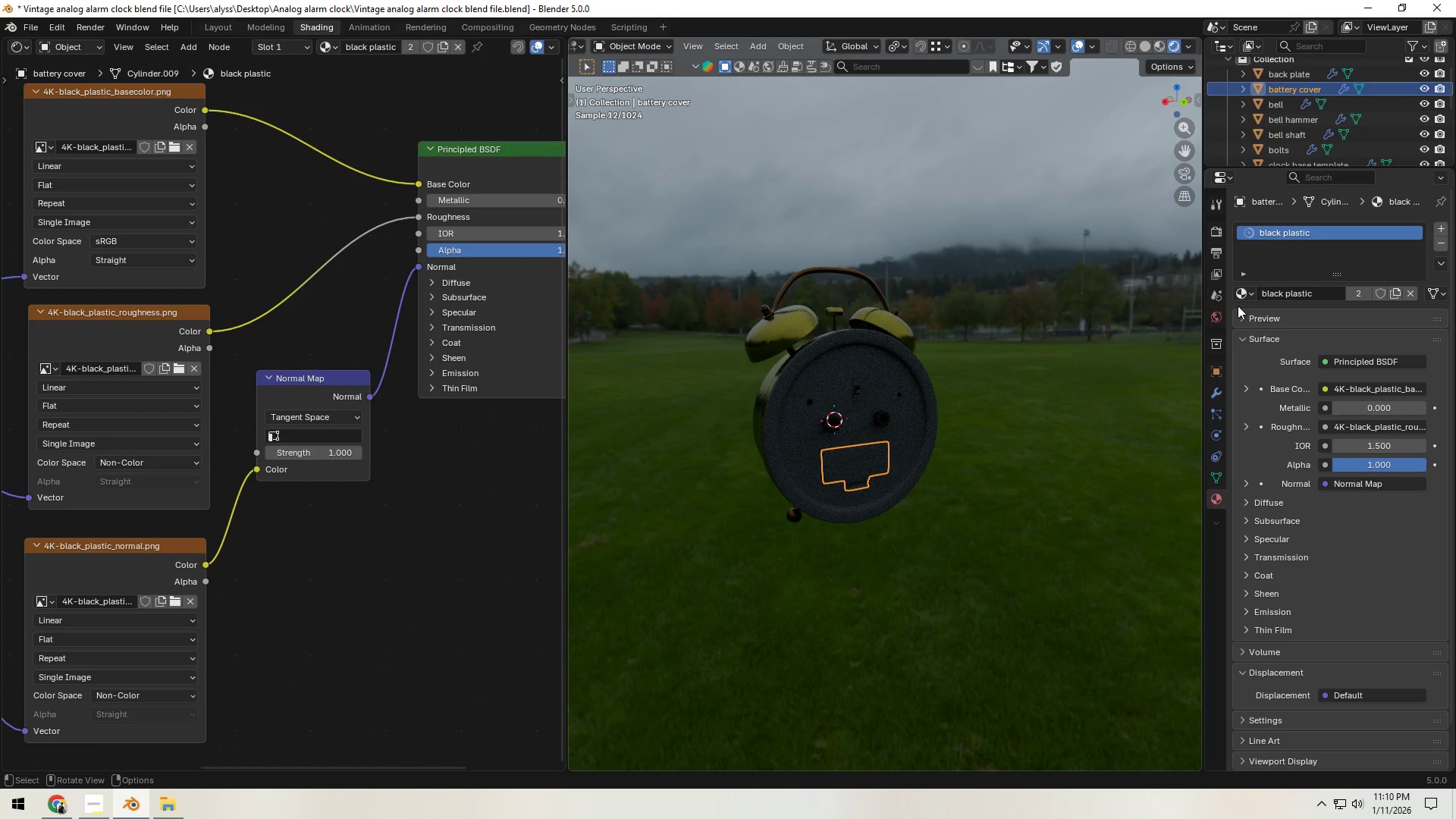 
left_click([1240, 297])
 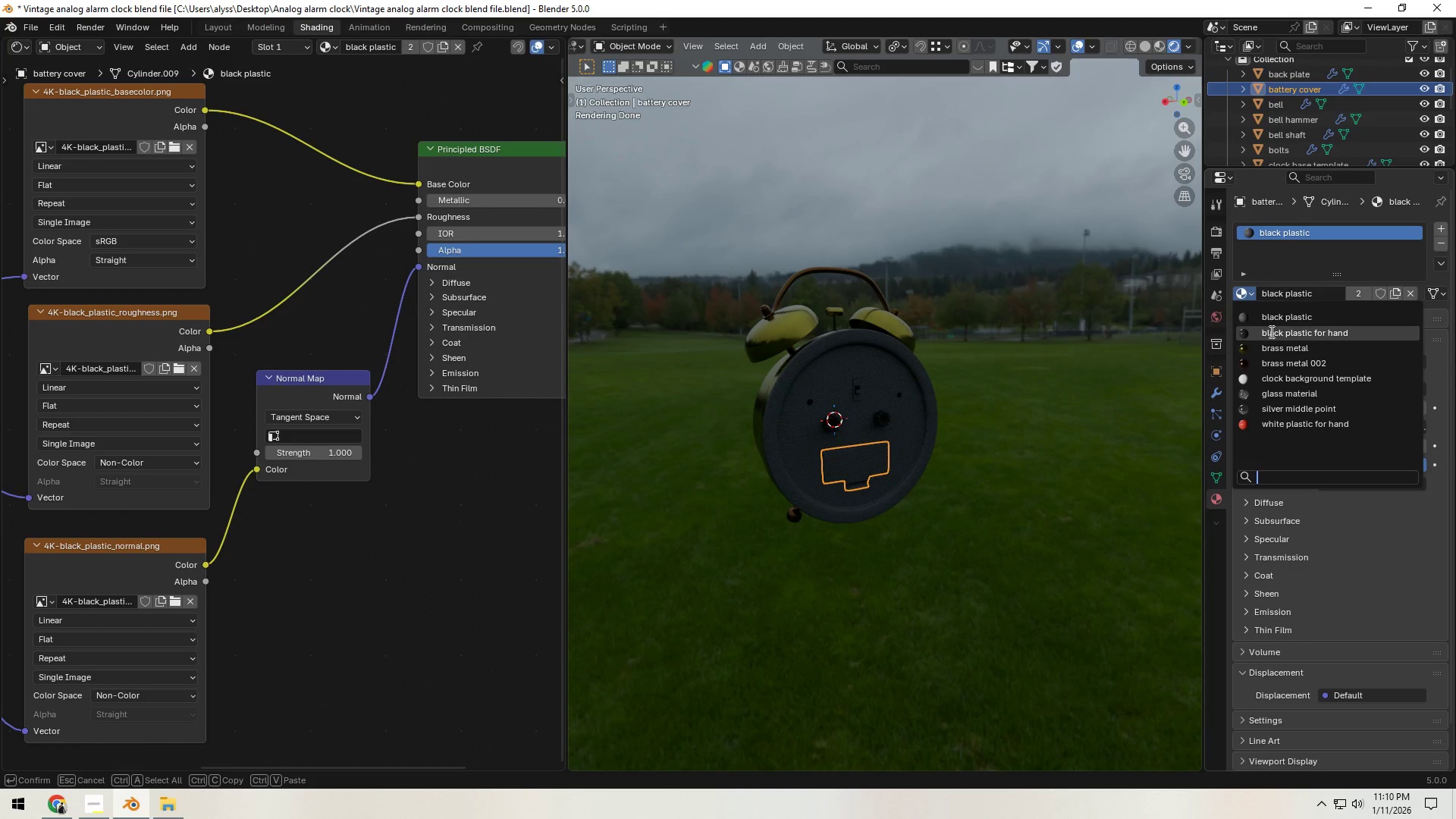 
left_click([1270, 331])
 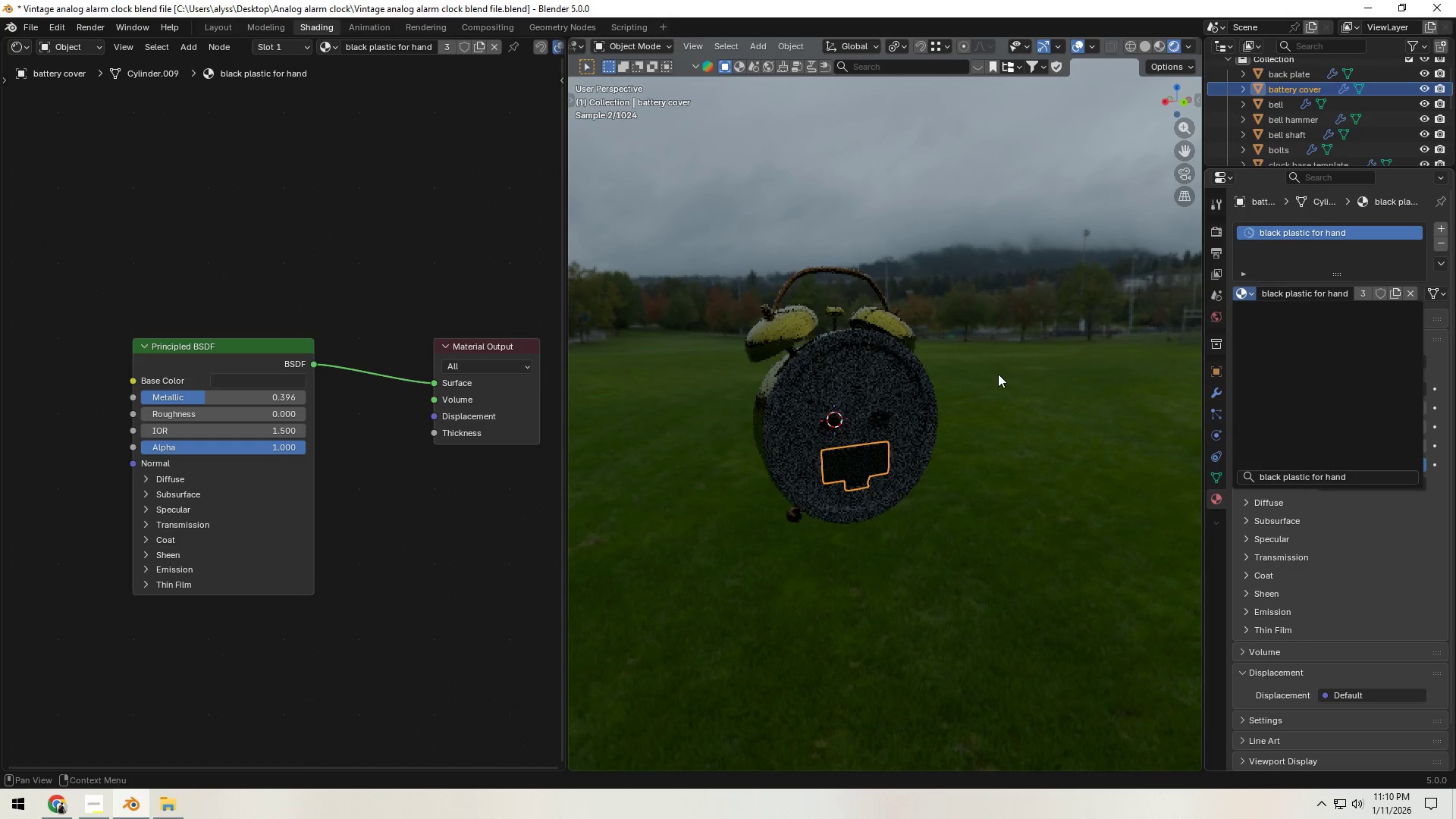 
left_click([998, 374])
 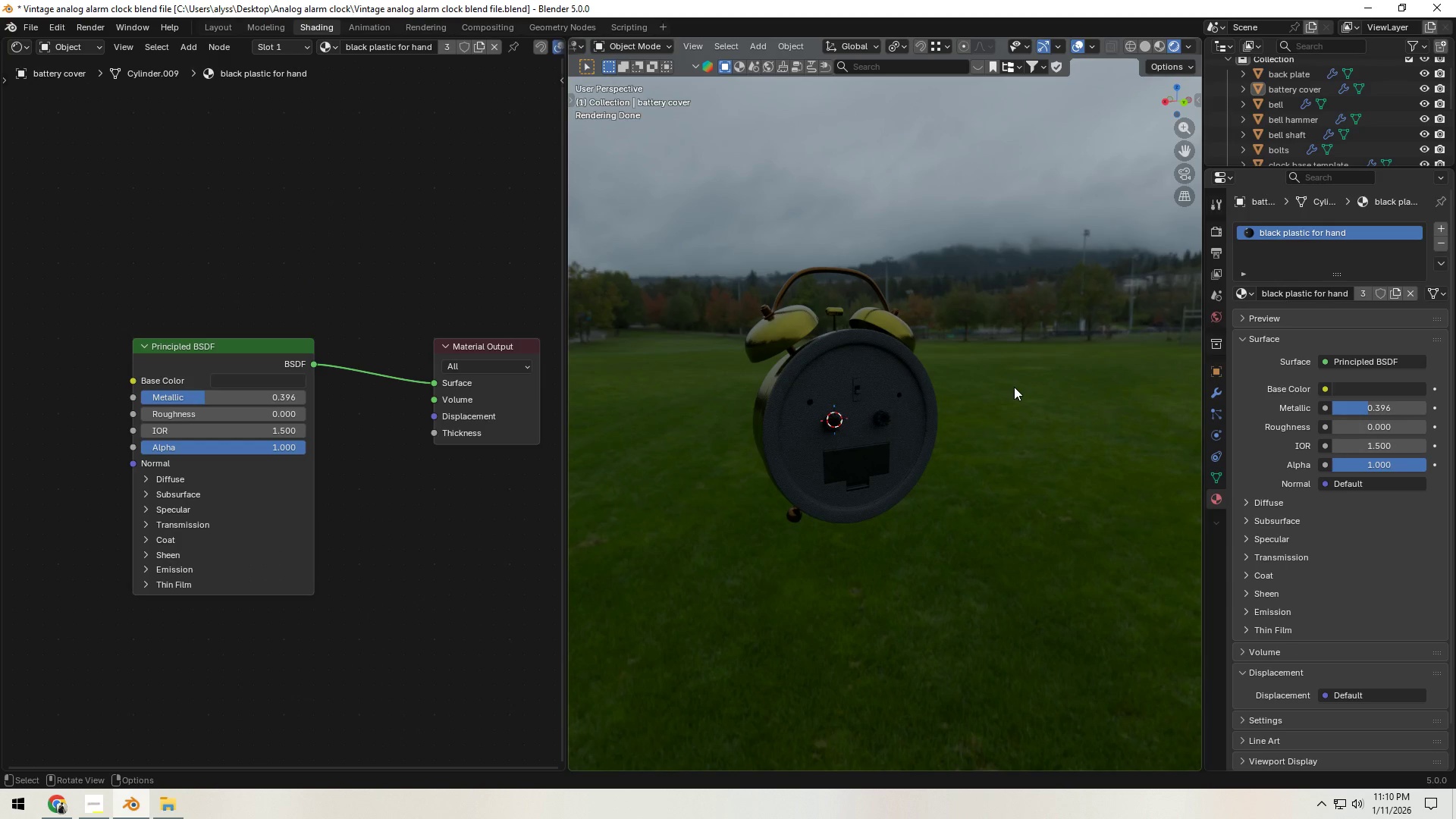 
wait(10.36)
 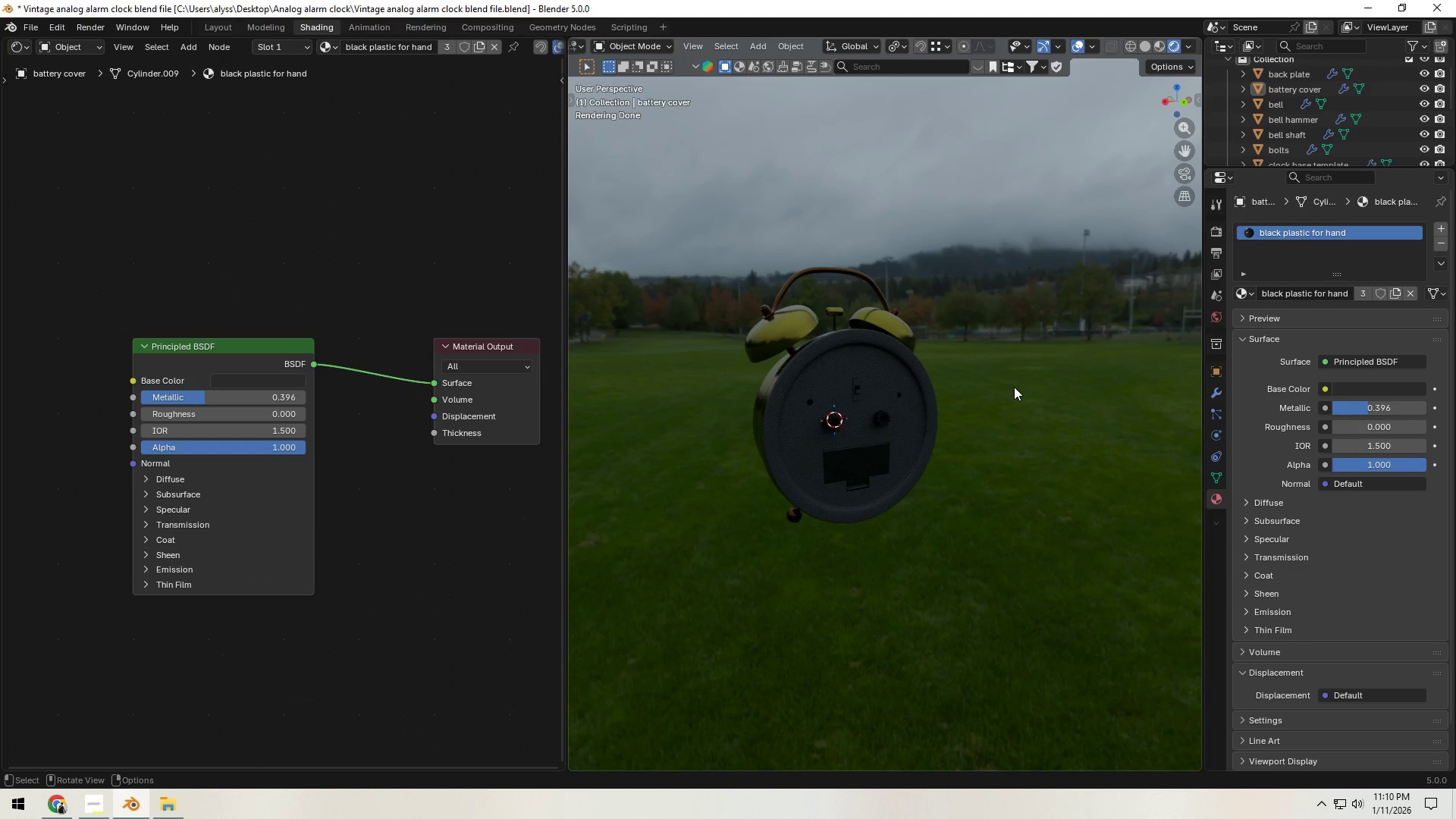 
left_click([1073, 398])
 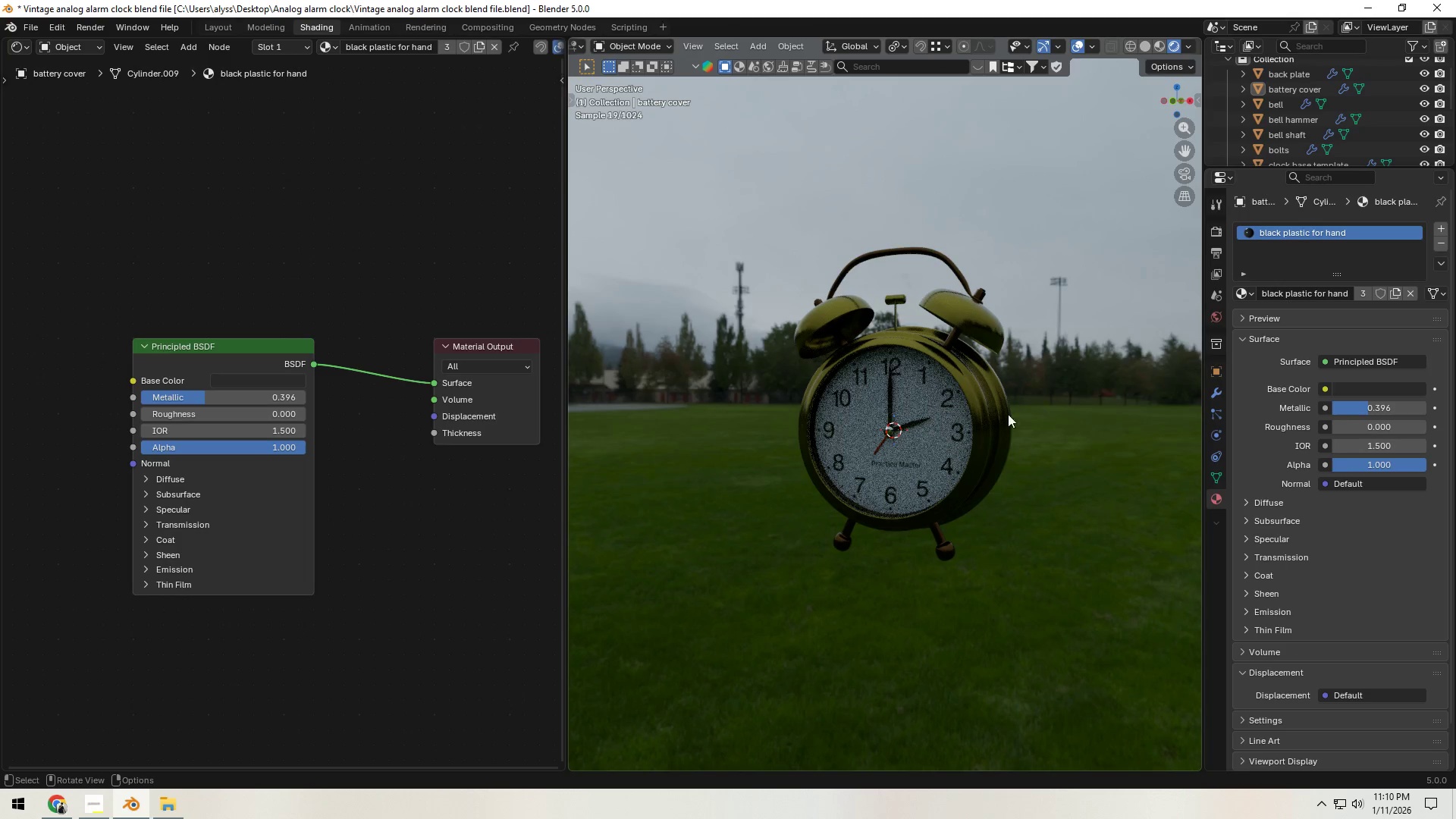 
key(Control+S)
 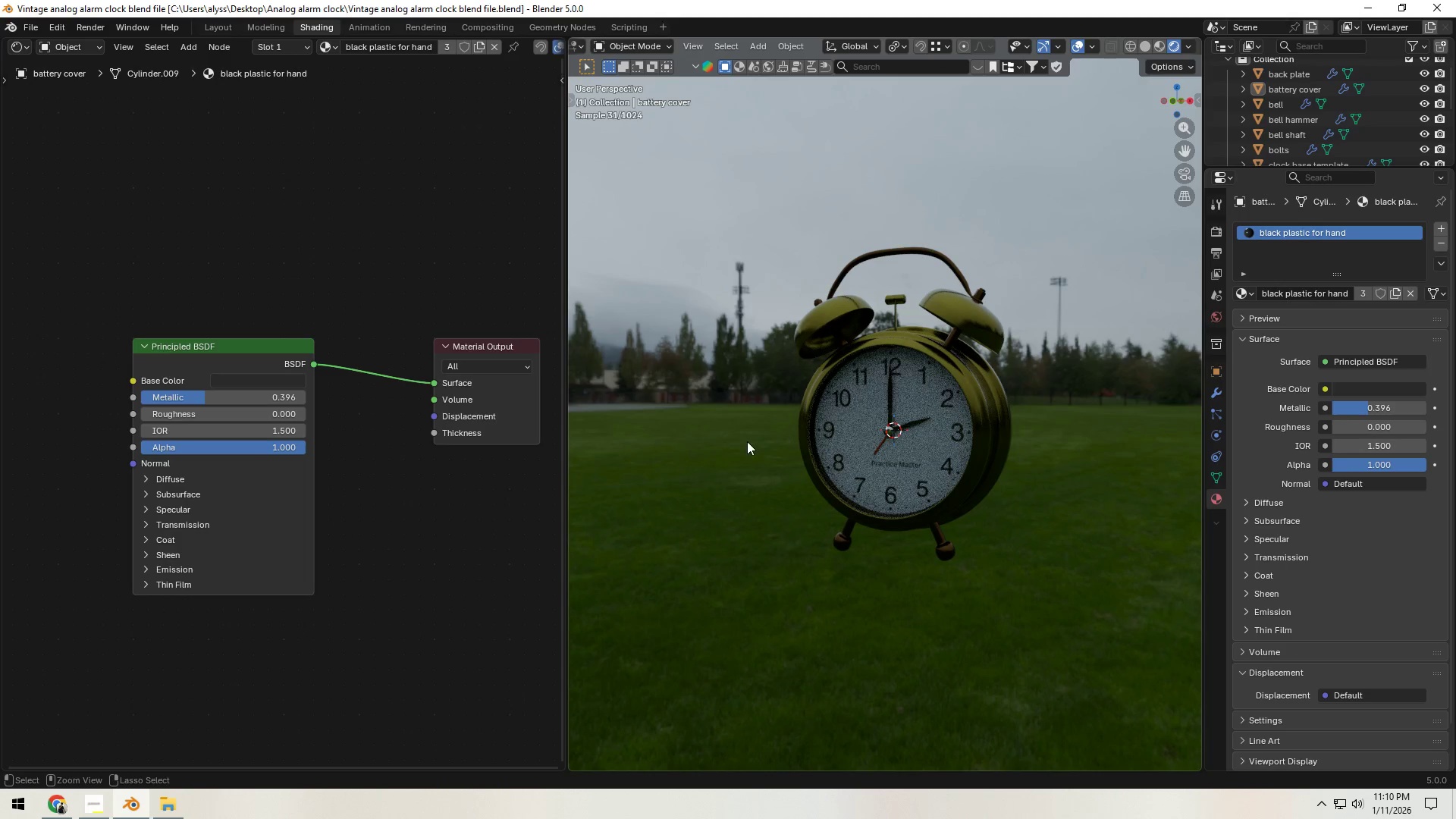 
hold_key(key=Z, duration=0.83)
 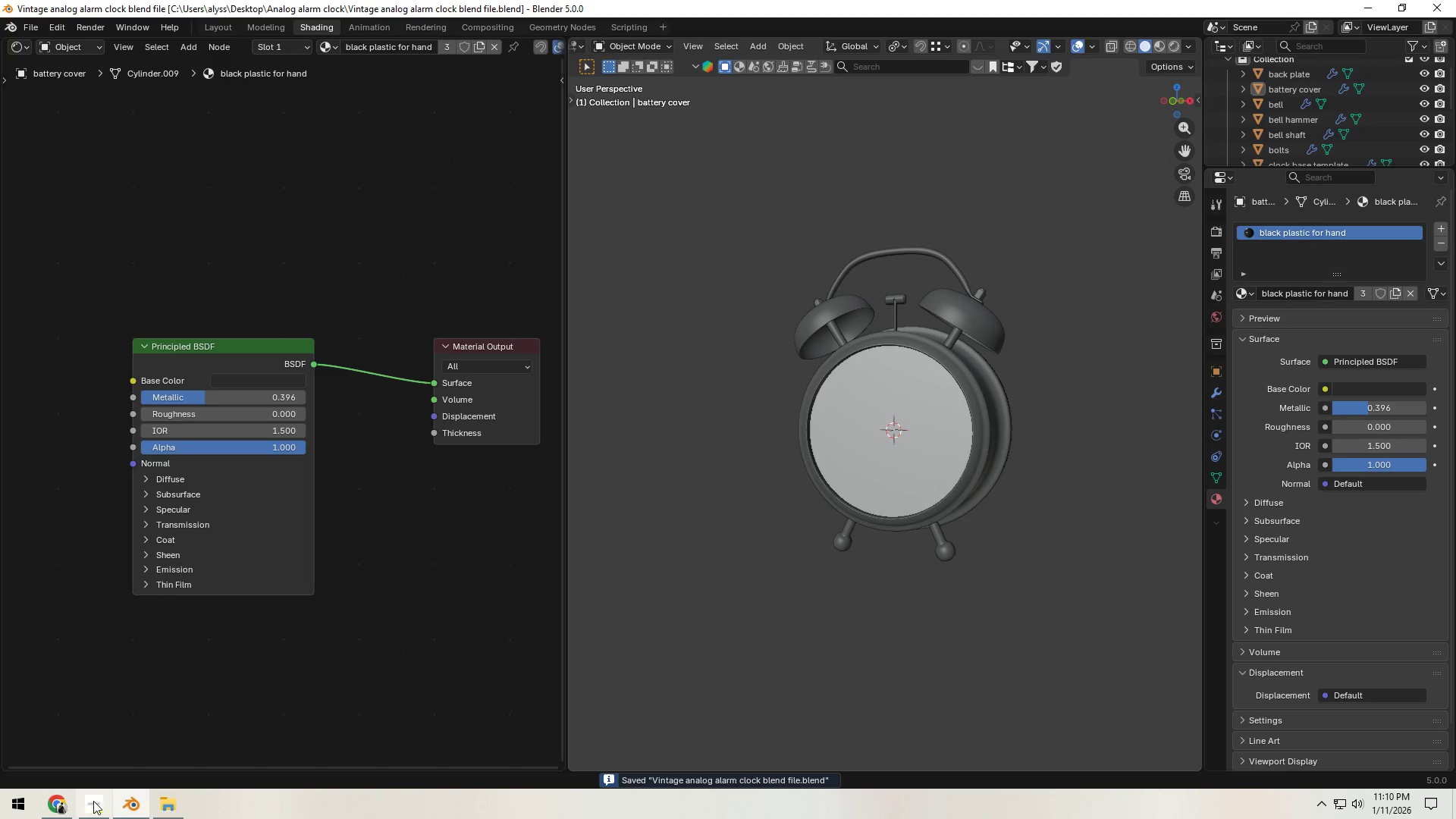 
left_click([87, 807])